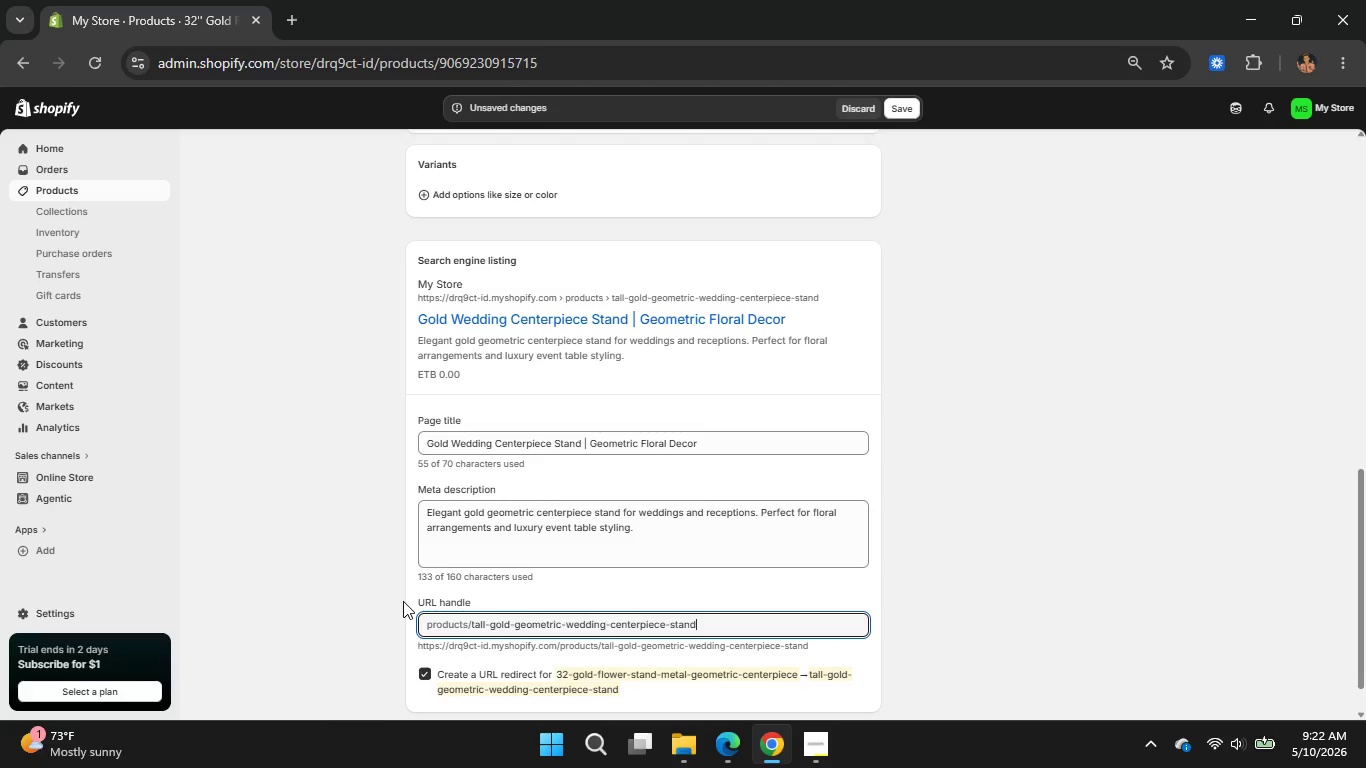 
hold_key(key=Backspace, duration=1.5)
 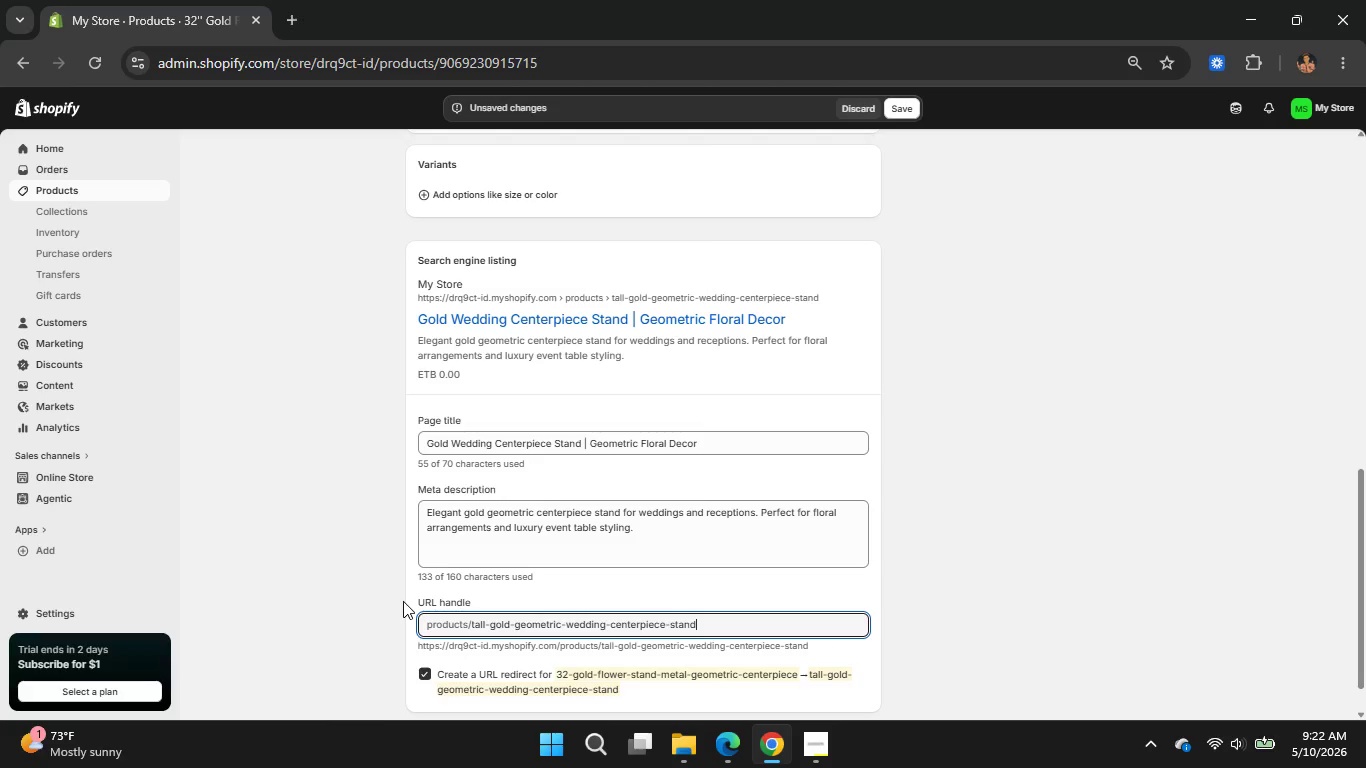 
key(Backspace)
 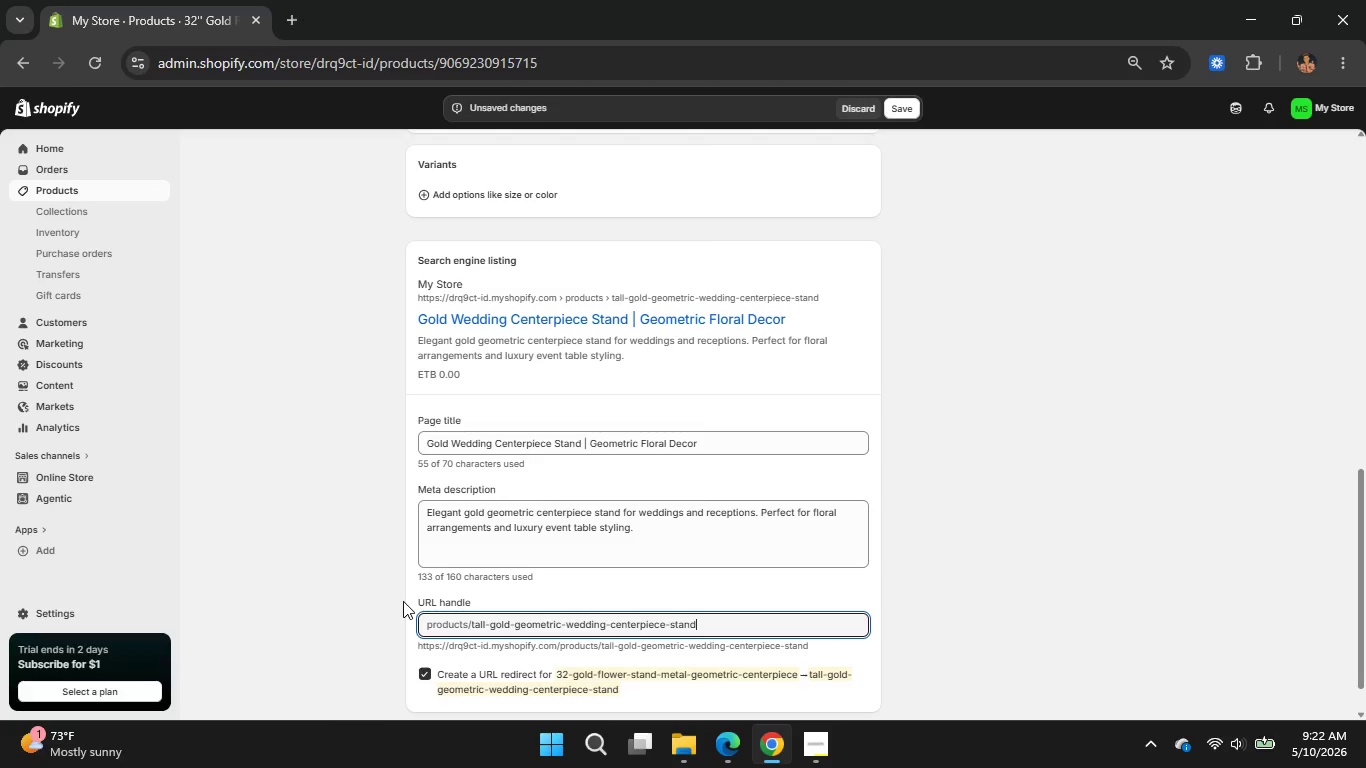 
key(Backspace)
 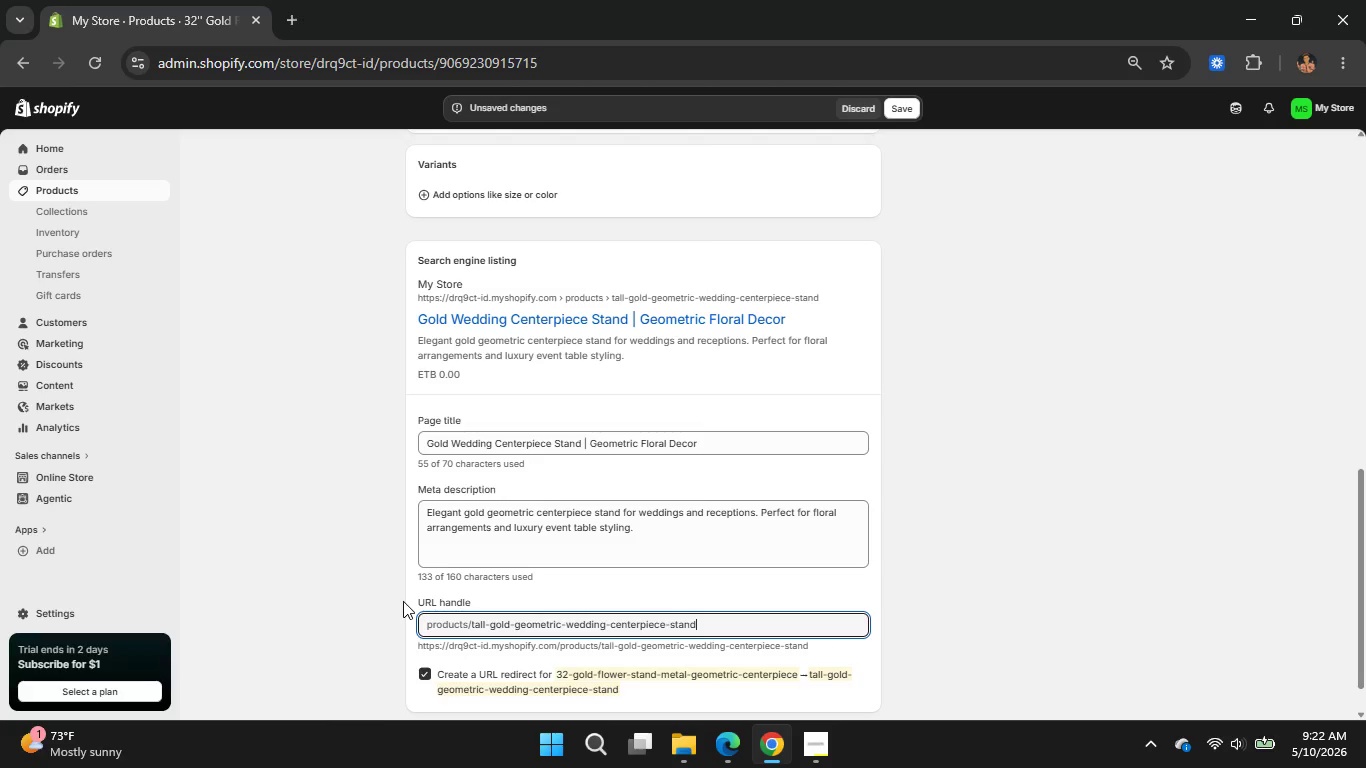 
key(Backspace)
 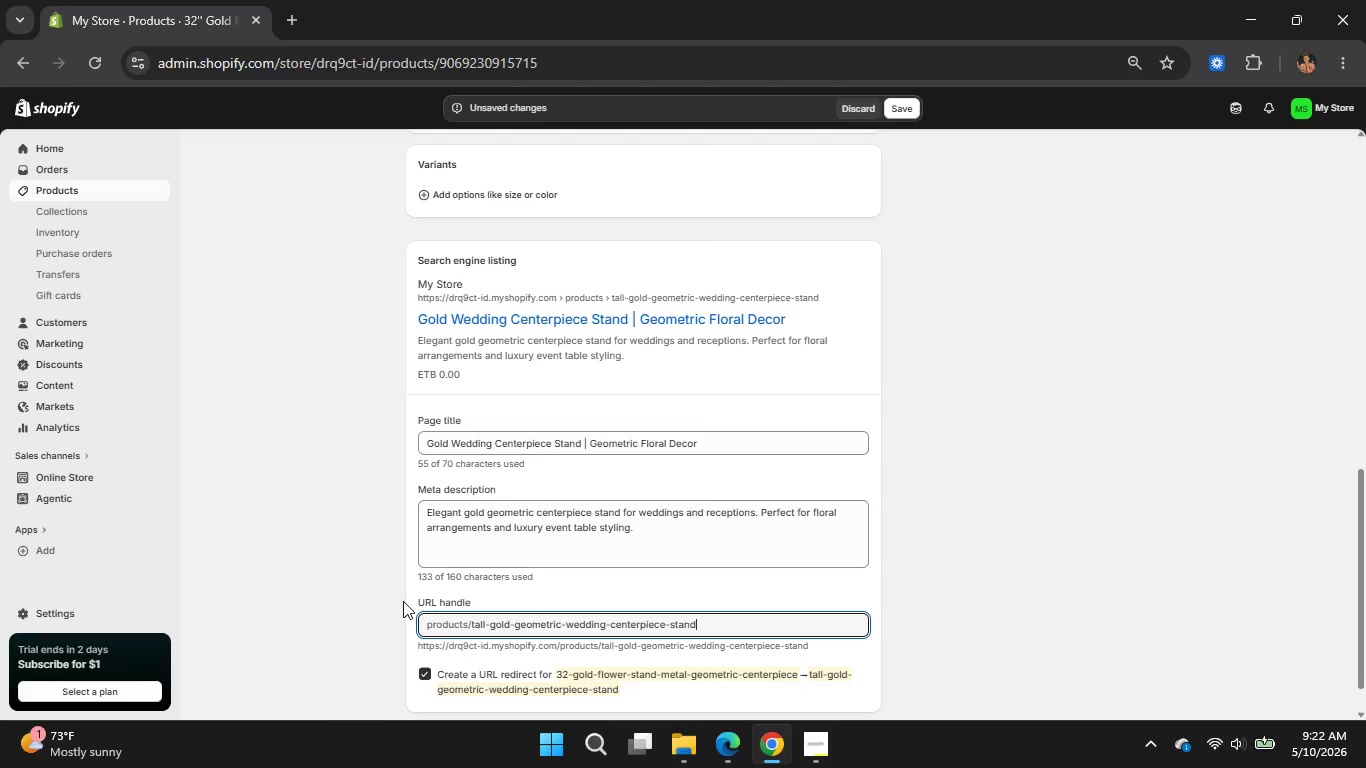 
key(Backspace)
 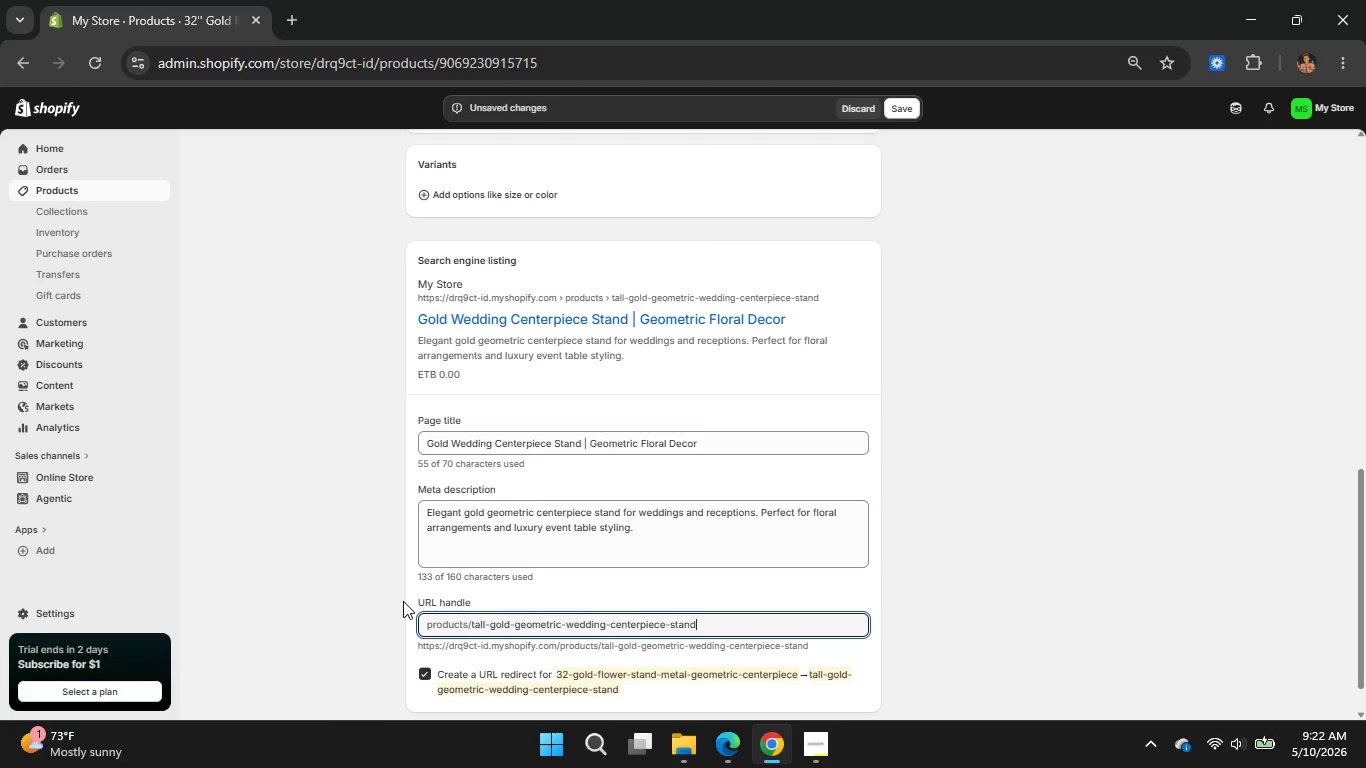 
key(Backspace)
 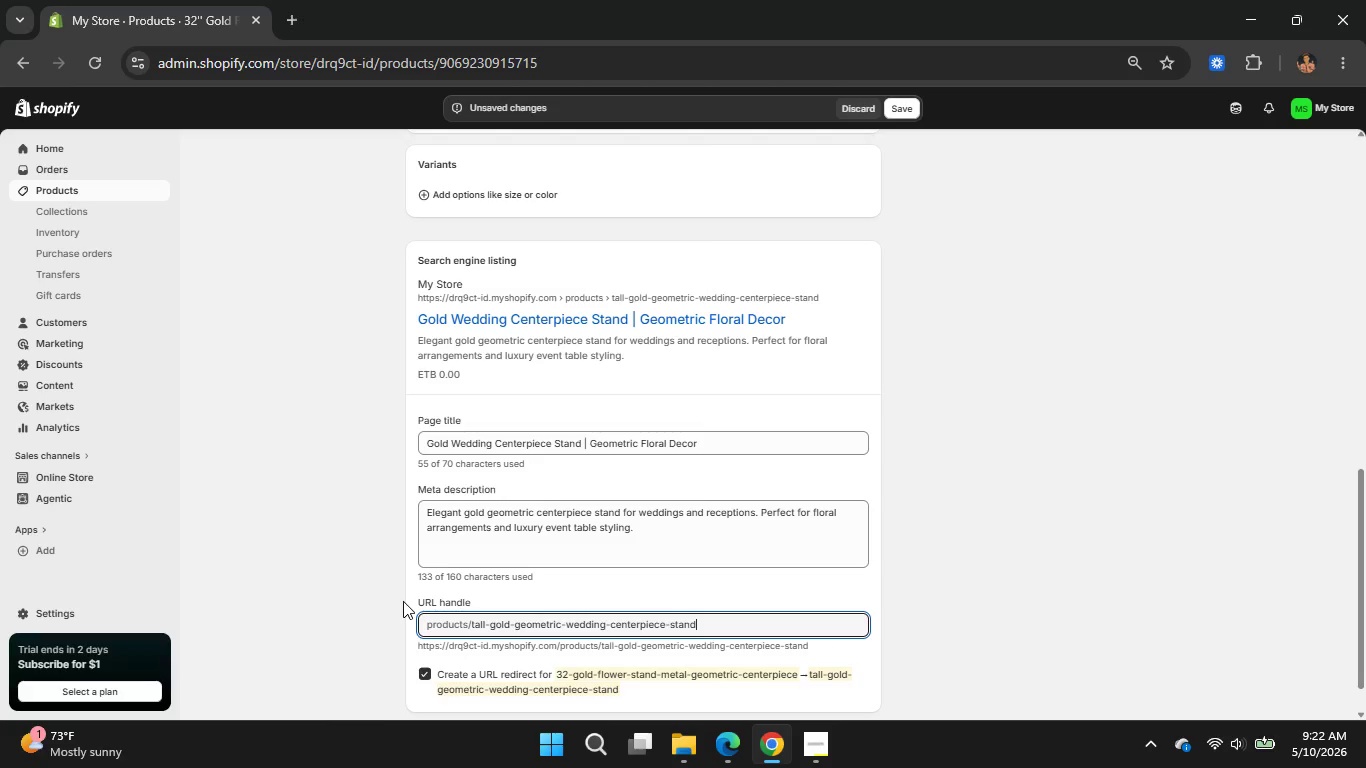 
key(Backspace)
 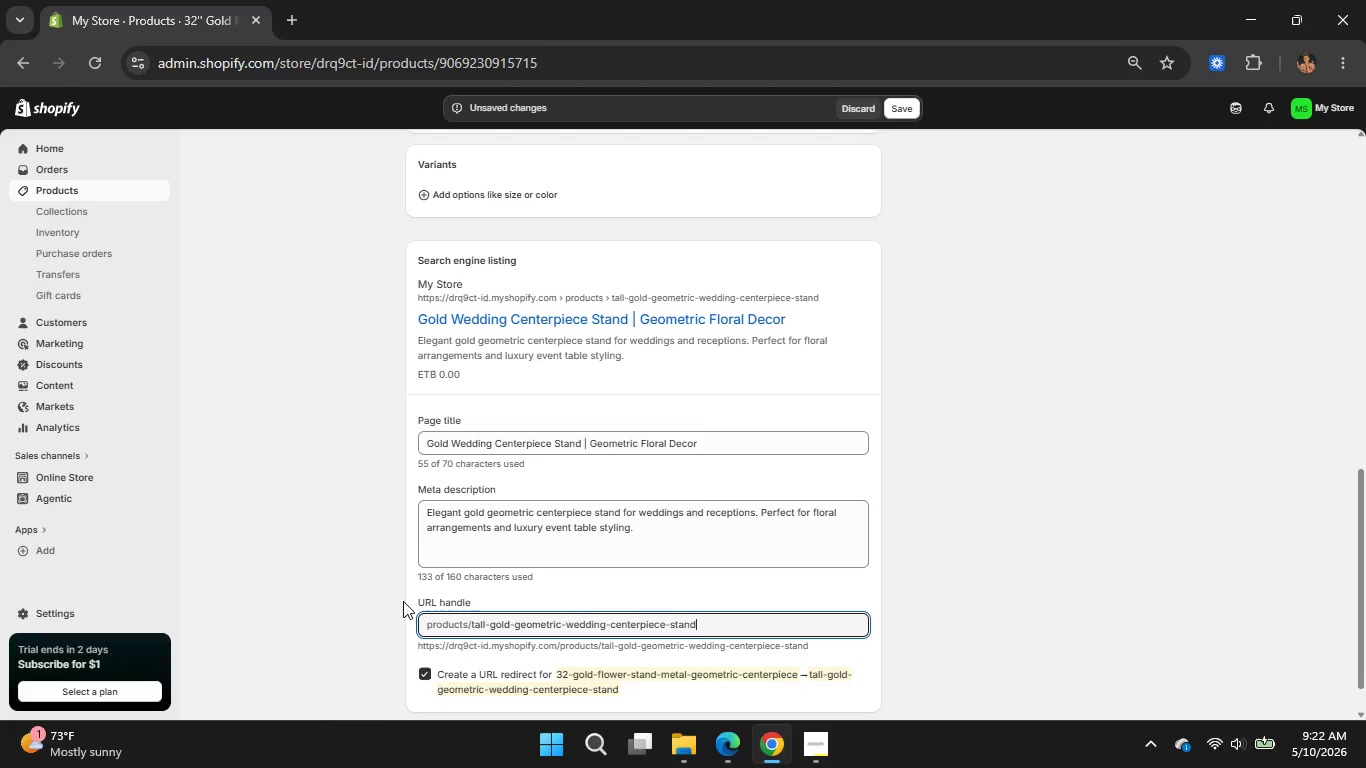 
key(Backspace)
 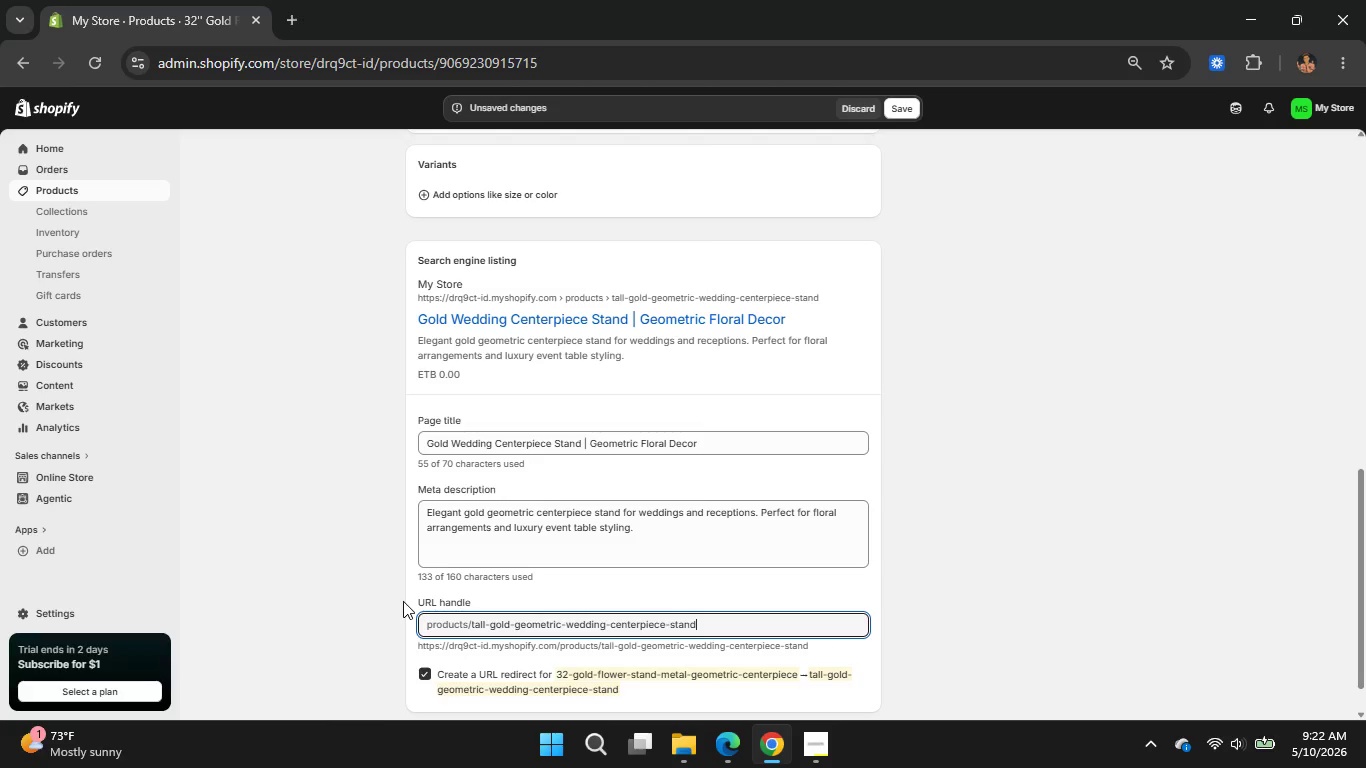 
hold_key(key=Backspace, duration=0.31)
 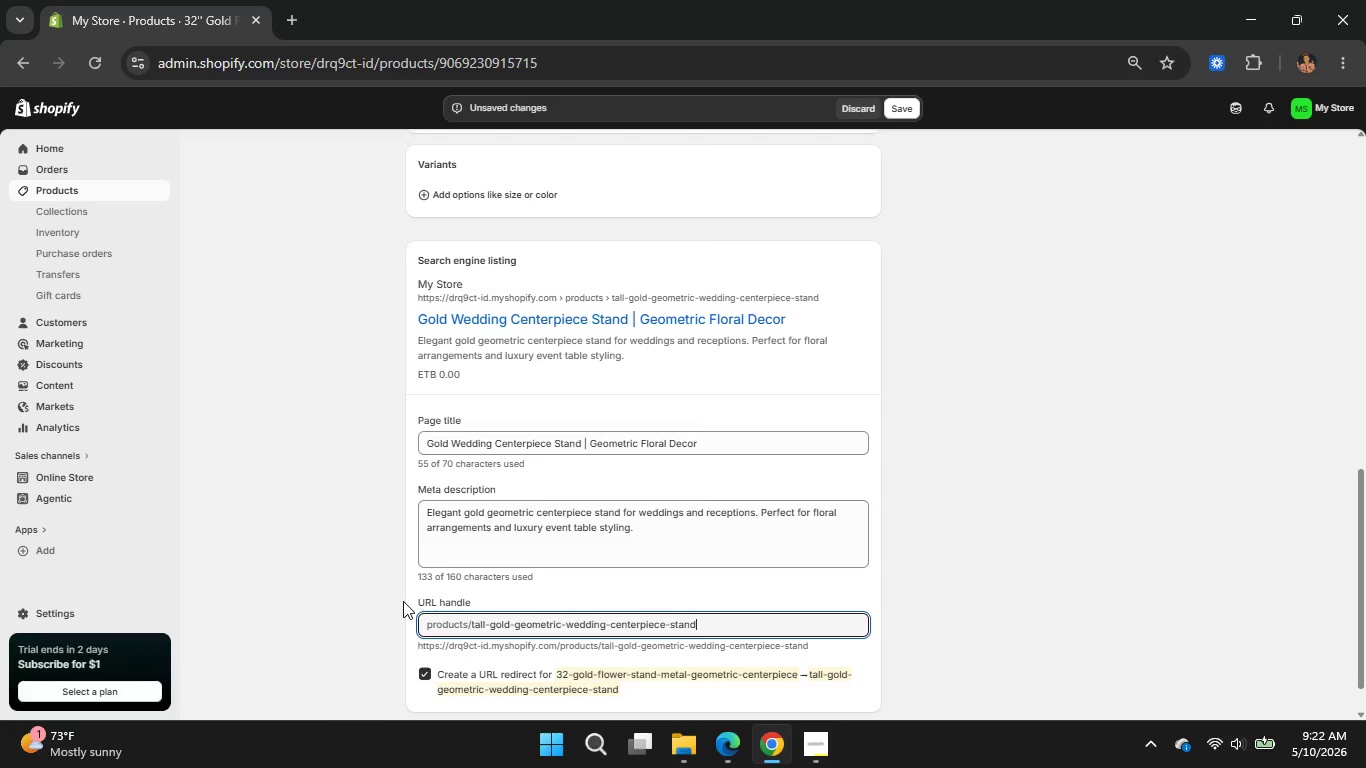 
key(Backspace)
 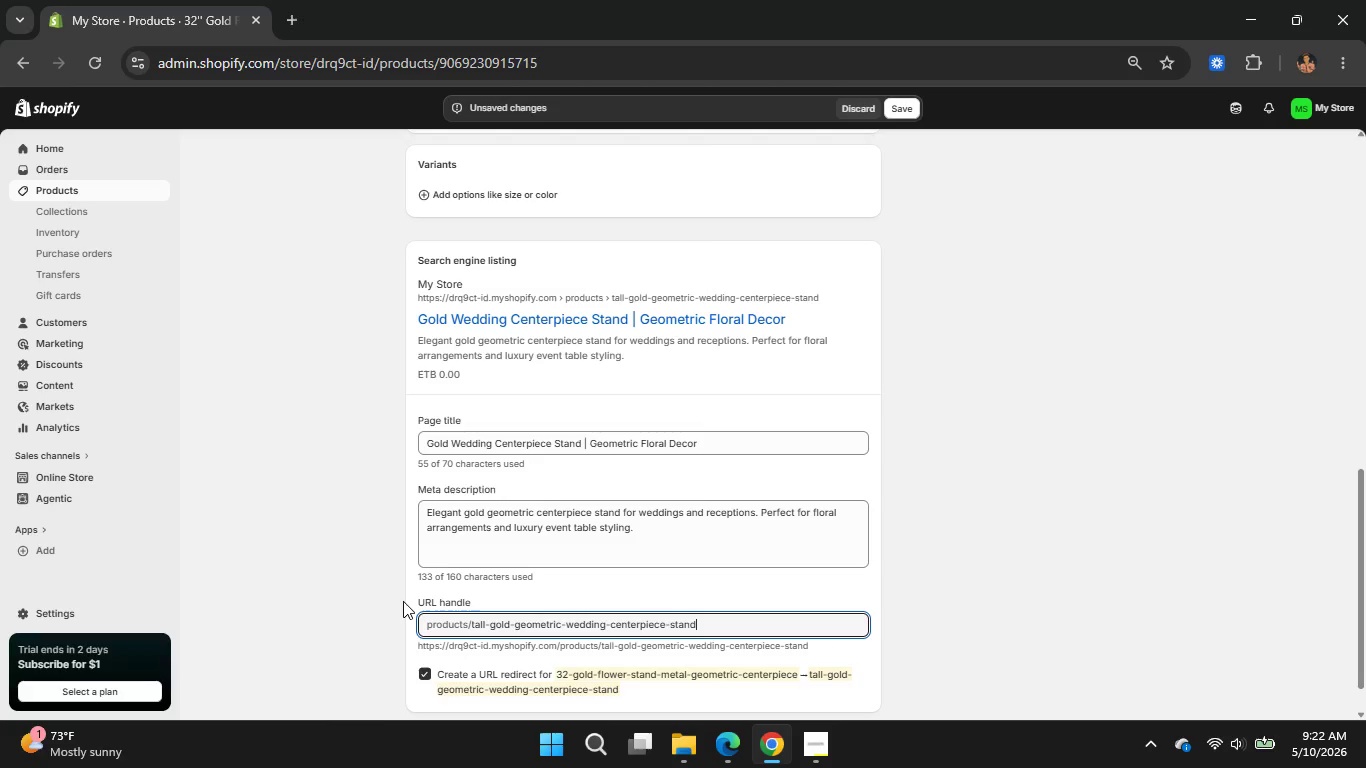 
key(Backspace)
 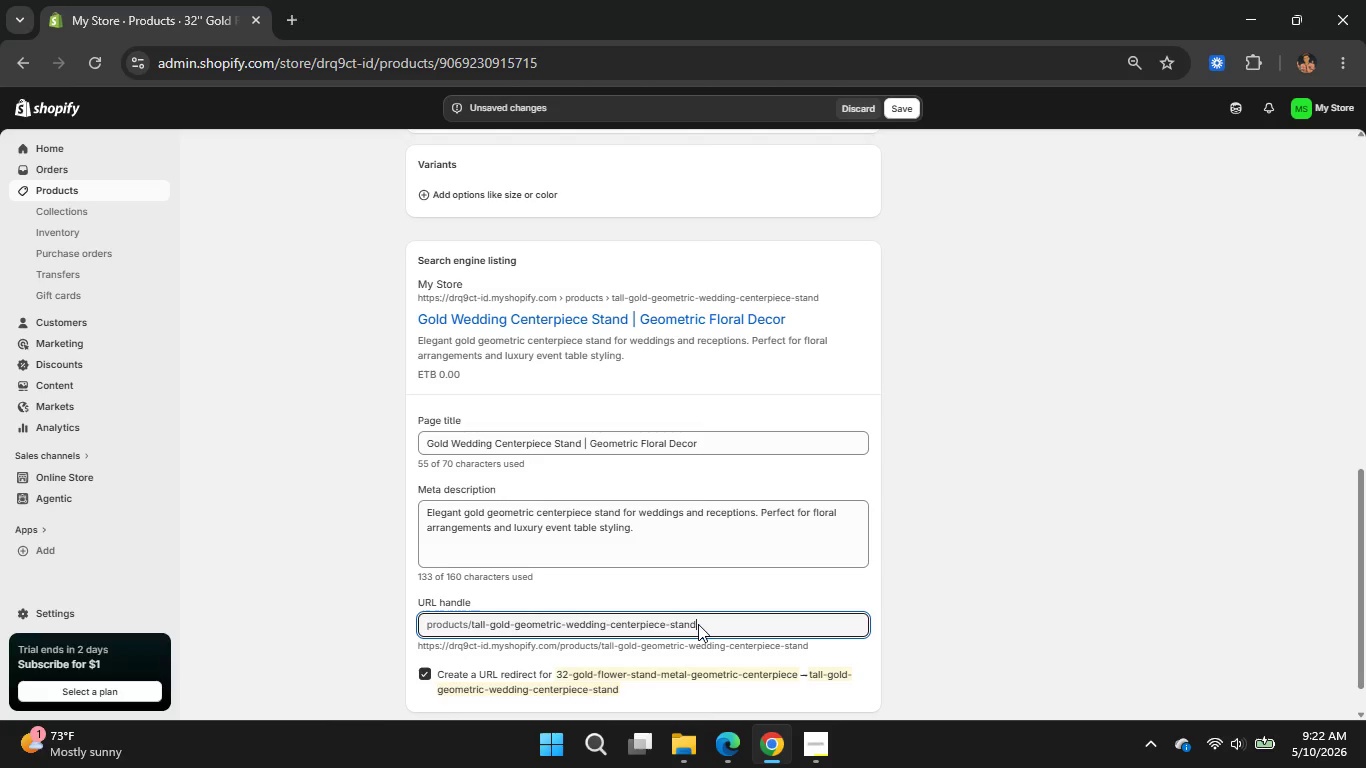 
wait(7.88)
 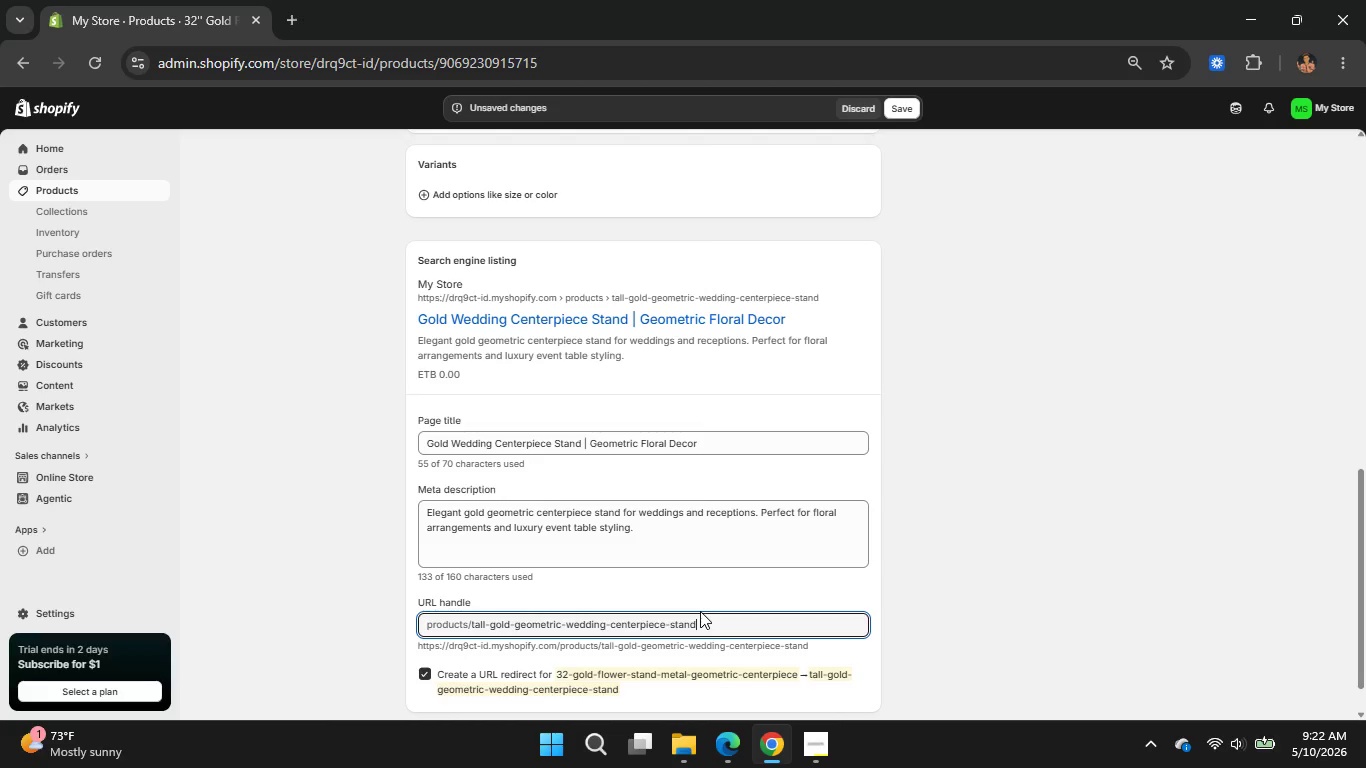 
scroll: coordinate [756, 557], scroll_direction: up, amount: 2.0
 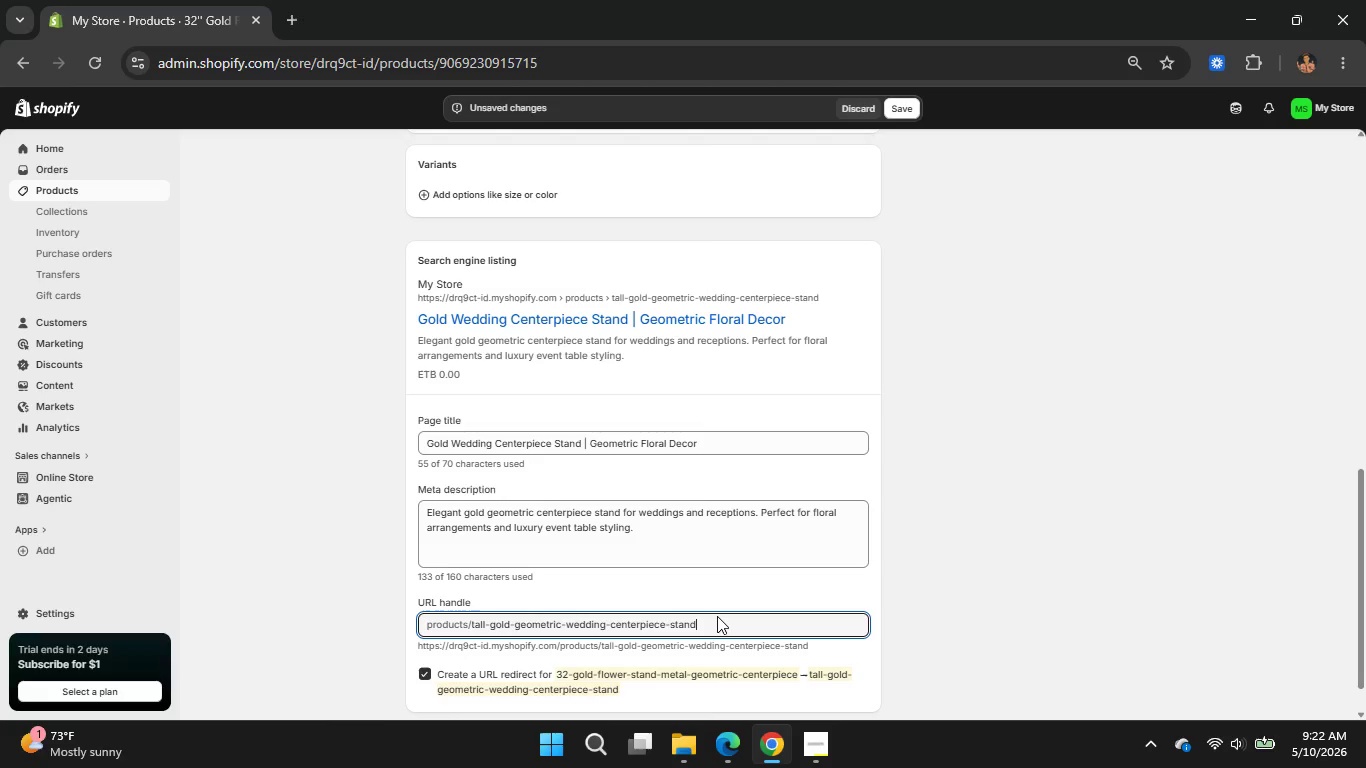 
scroll: coordinate [756, 557], scroll_direction: down, amount: 2.0
 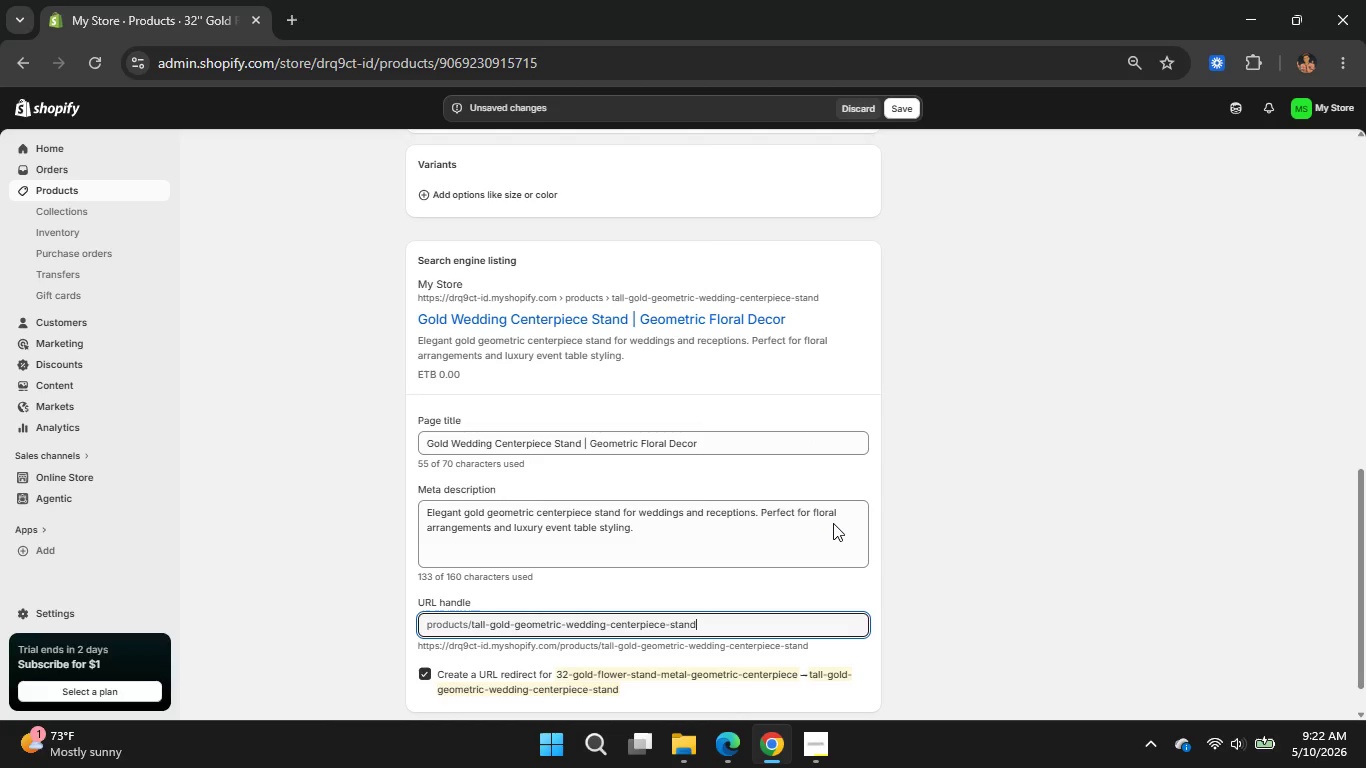 
wait(7.32)
 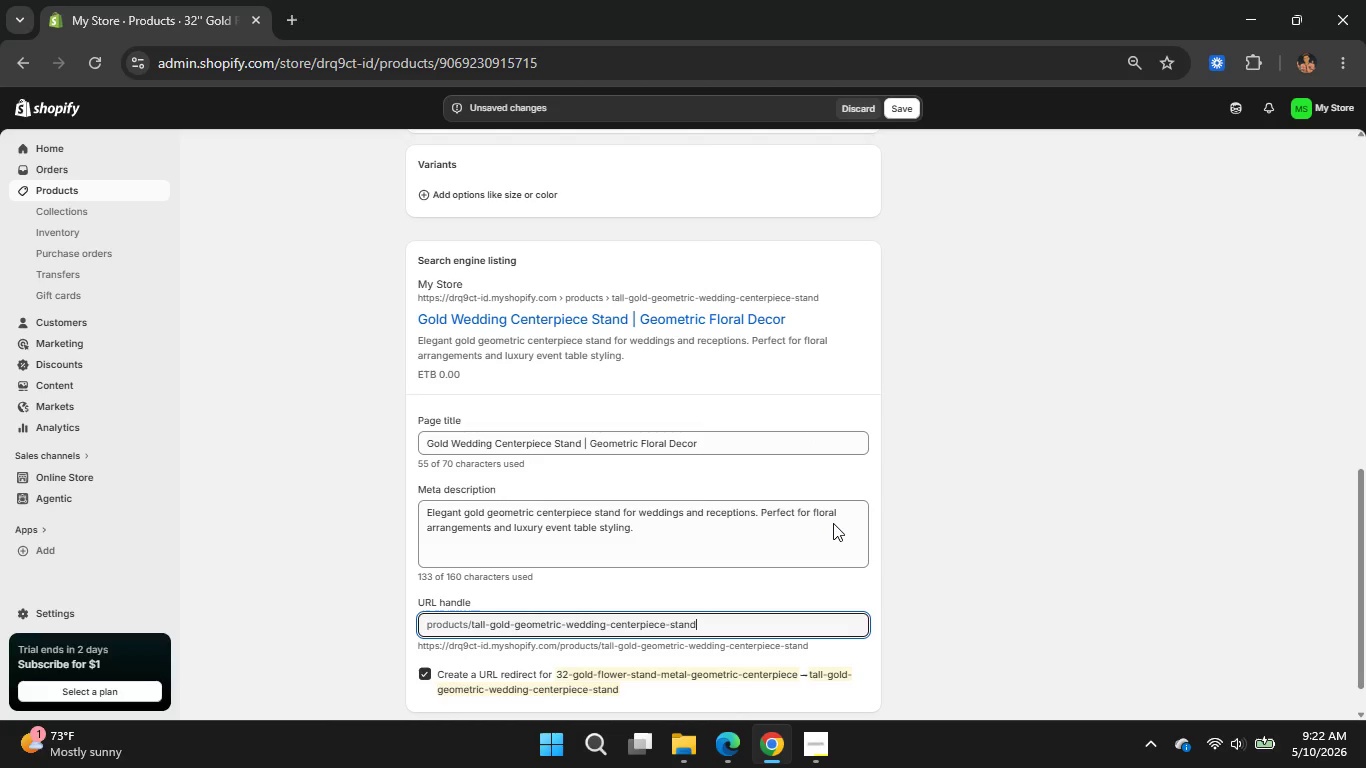 
left_click([735, 534])
 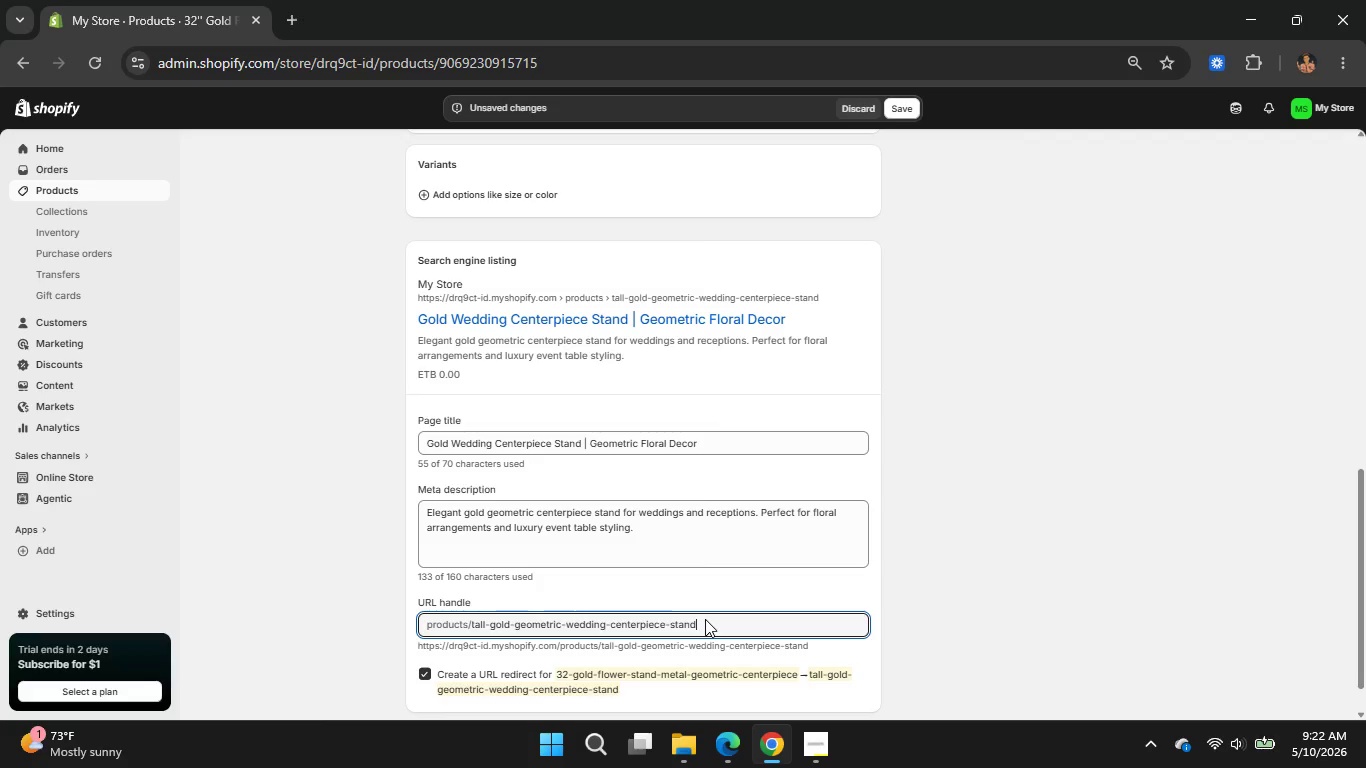 
wait(10.66)
 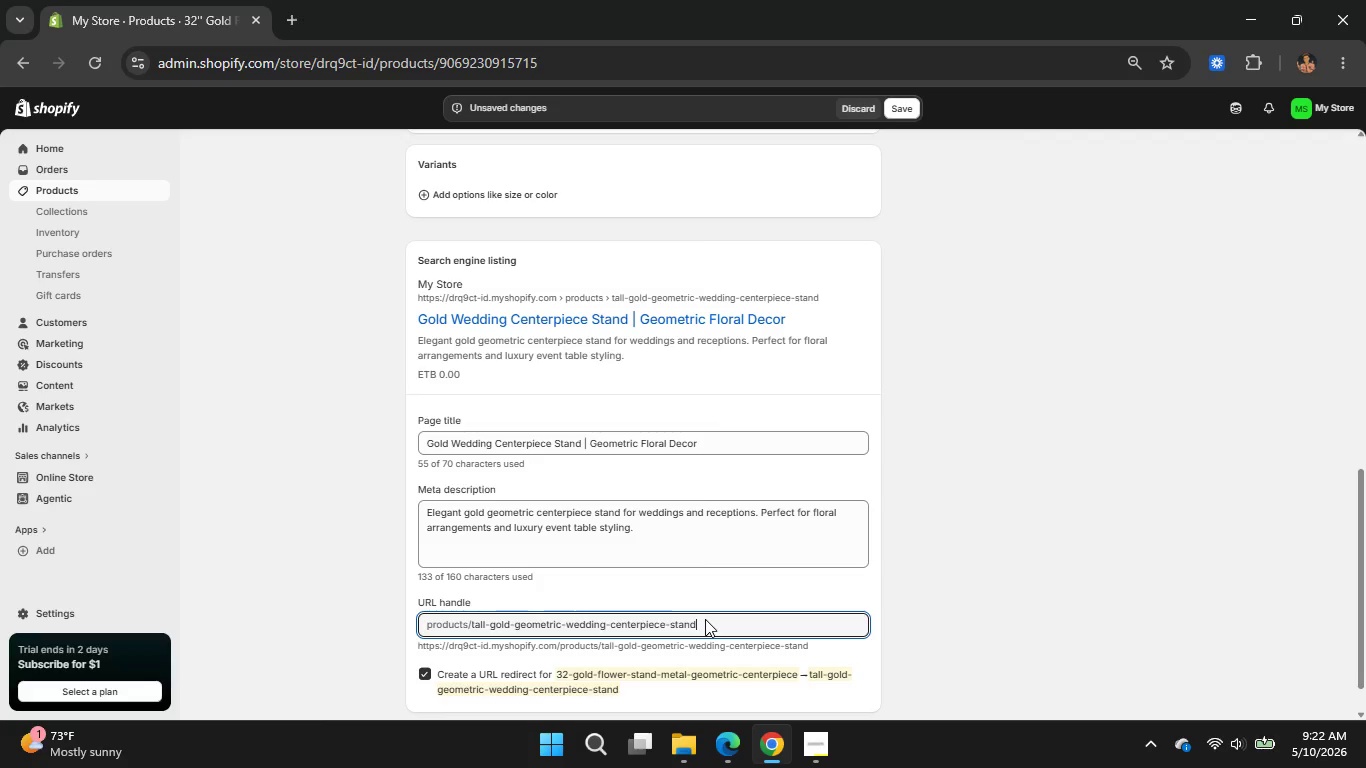 
left_click([820, 747])
 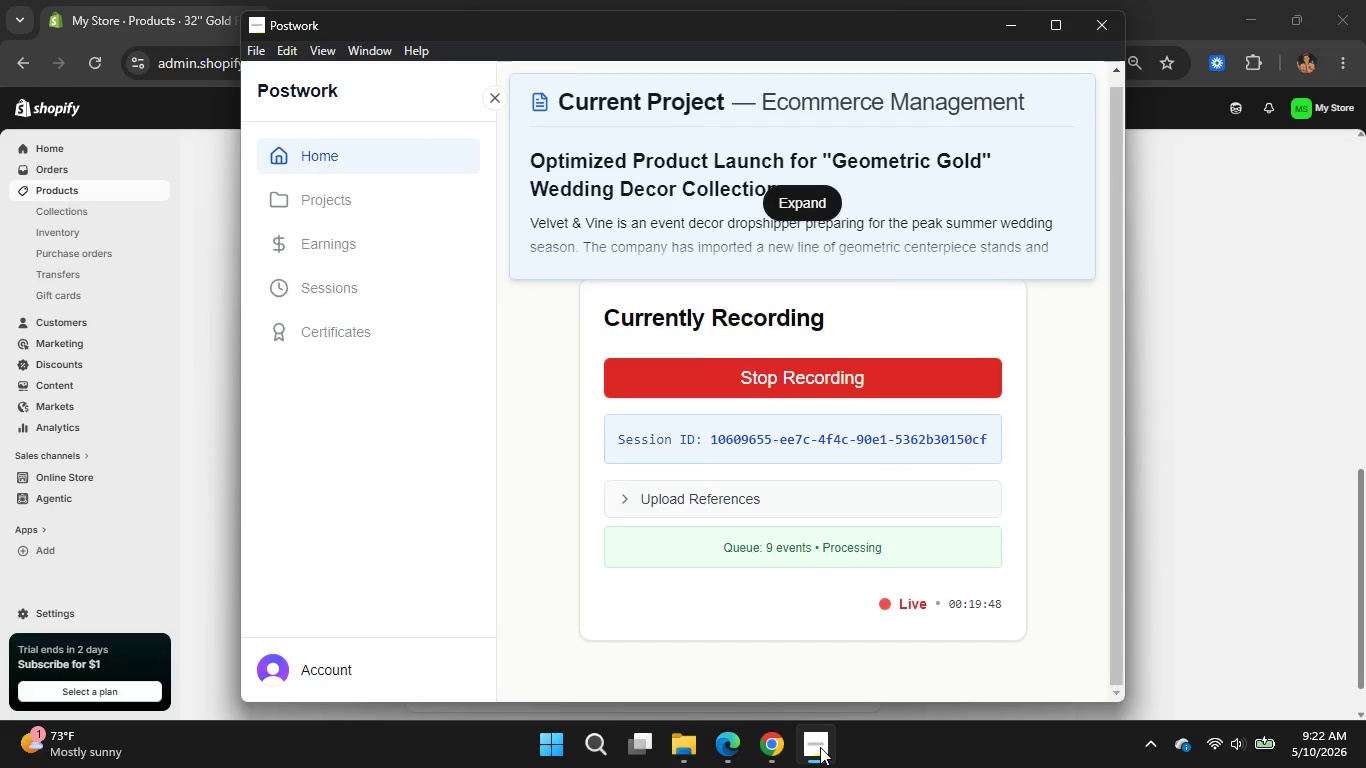 
left_click([820, 747])
 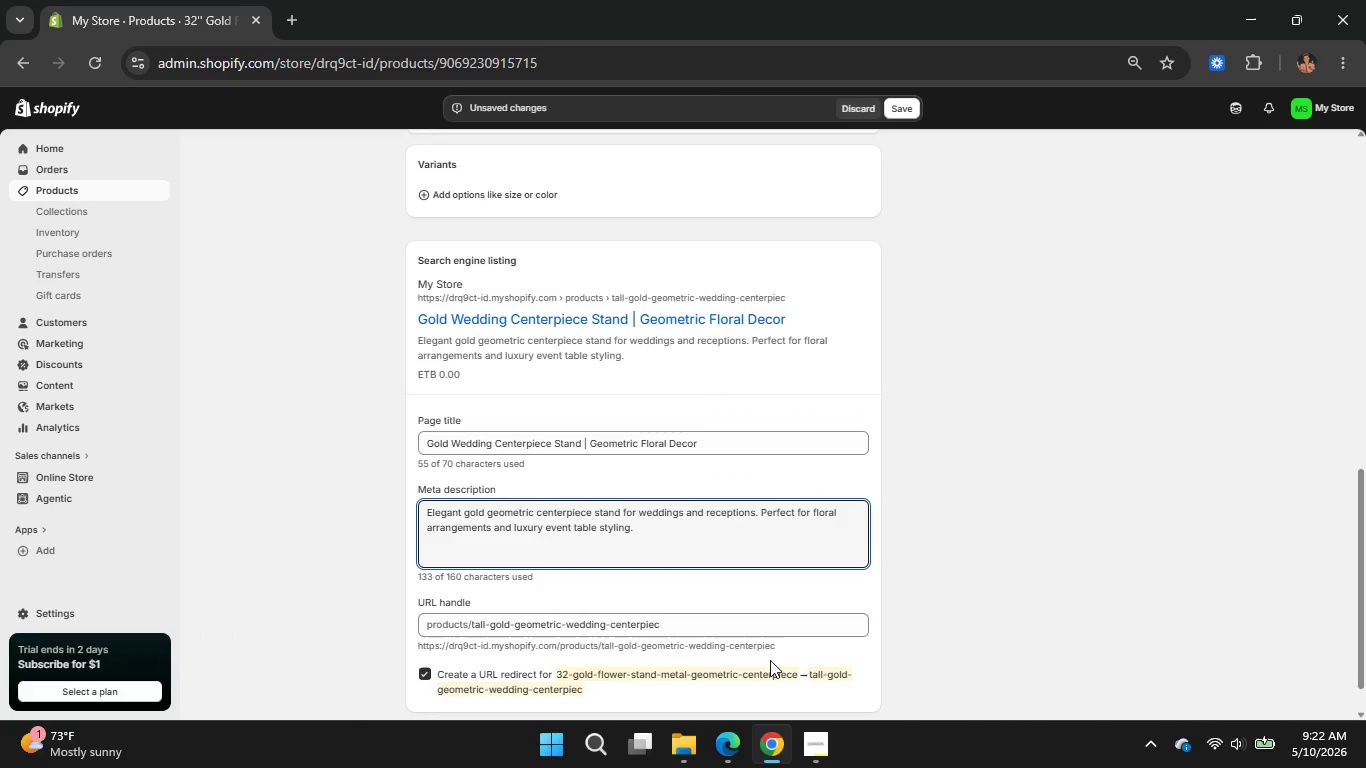 
left_click([704, 631])
 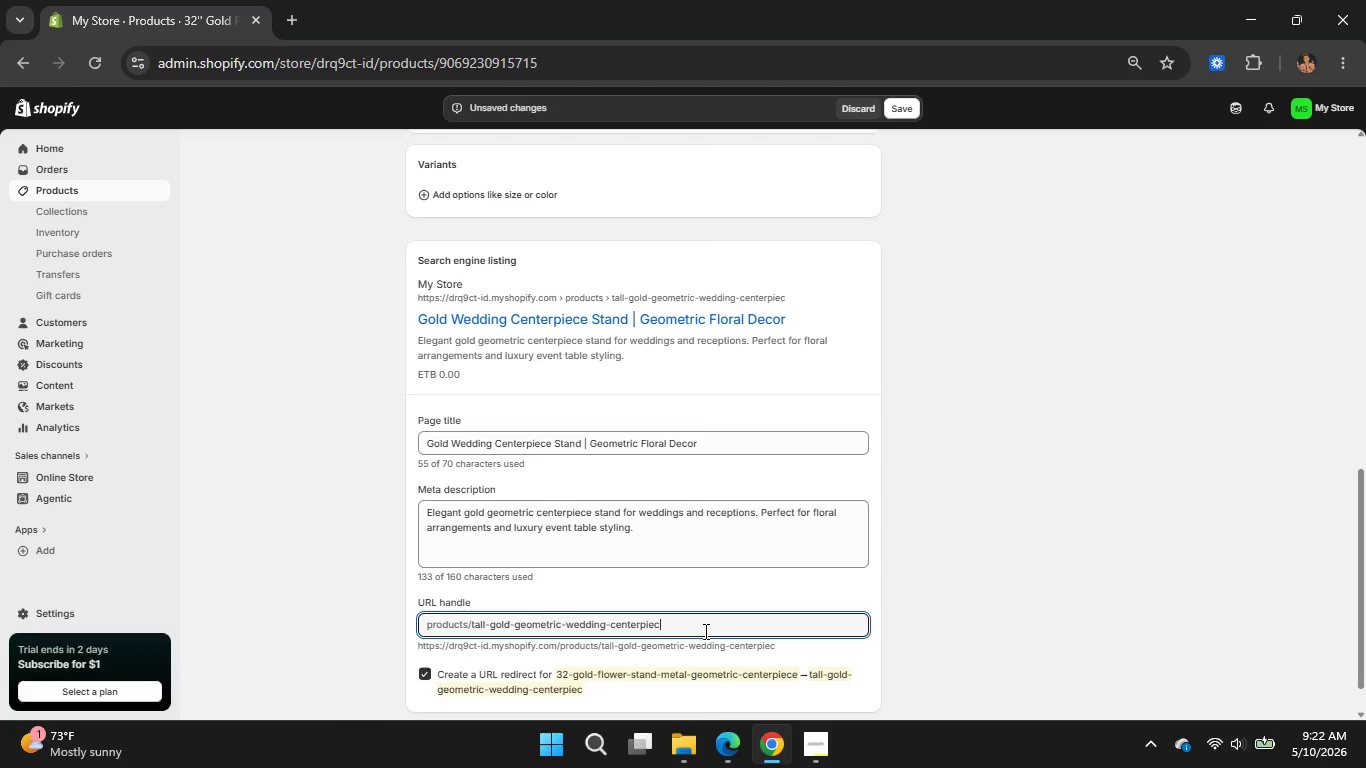 
key(Backspace)
 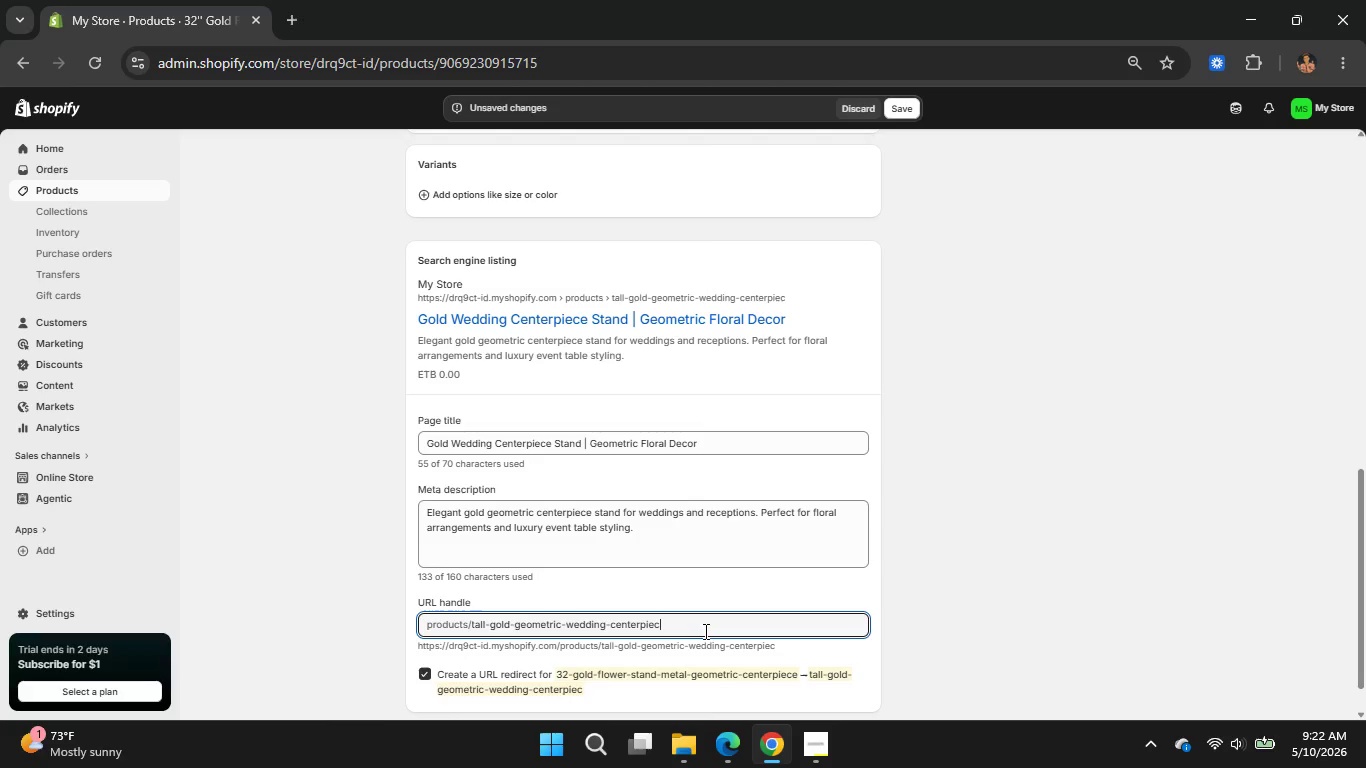 
key(Backspace)
 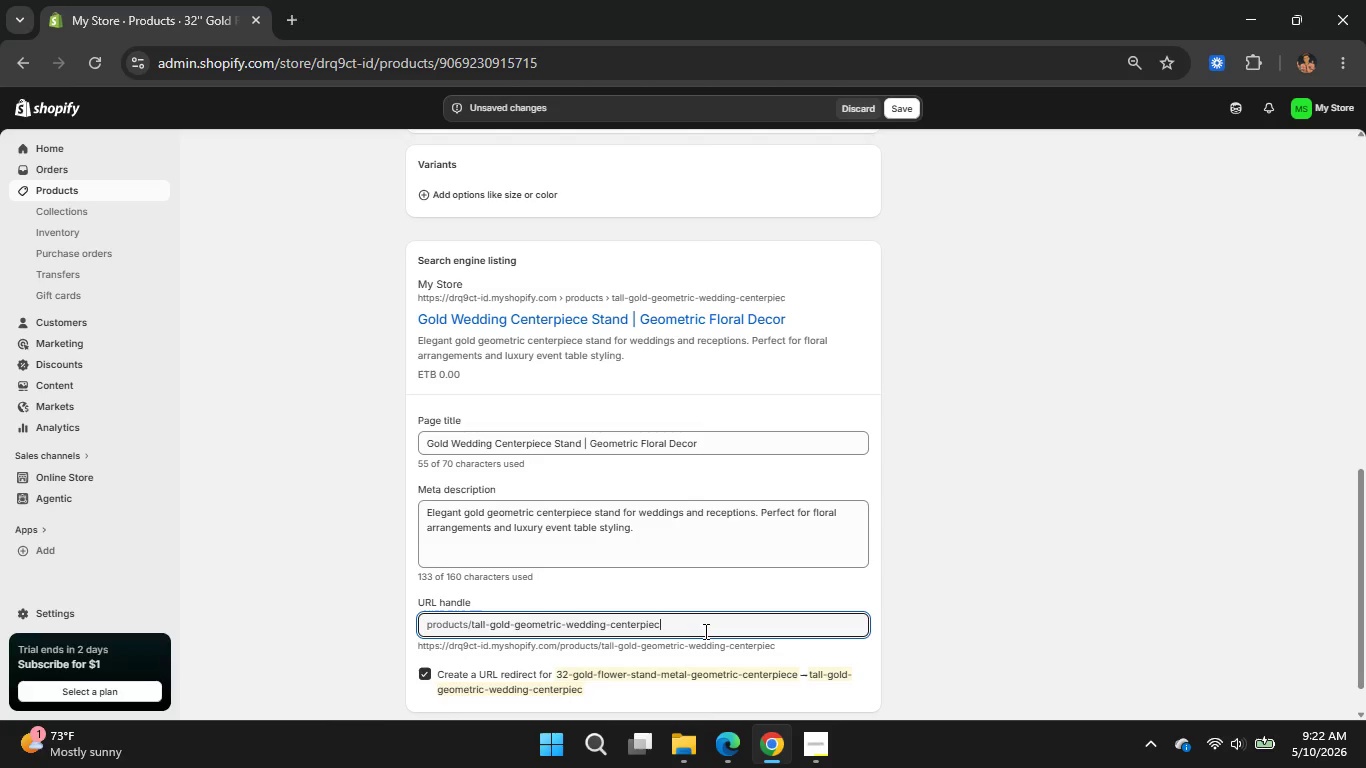 
key(Backspace)
 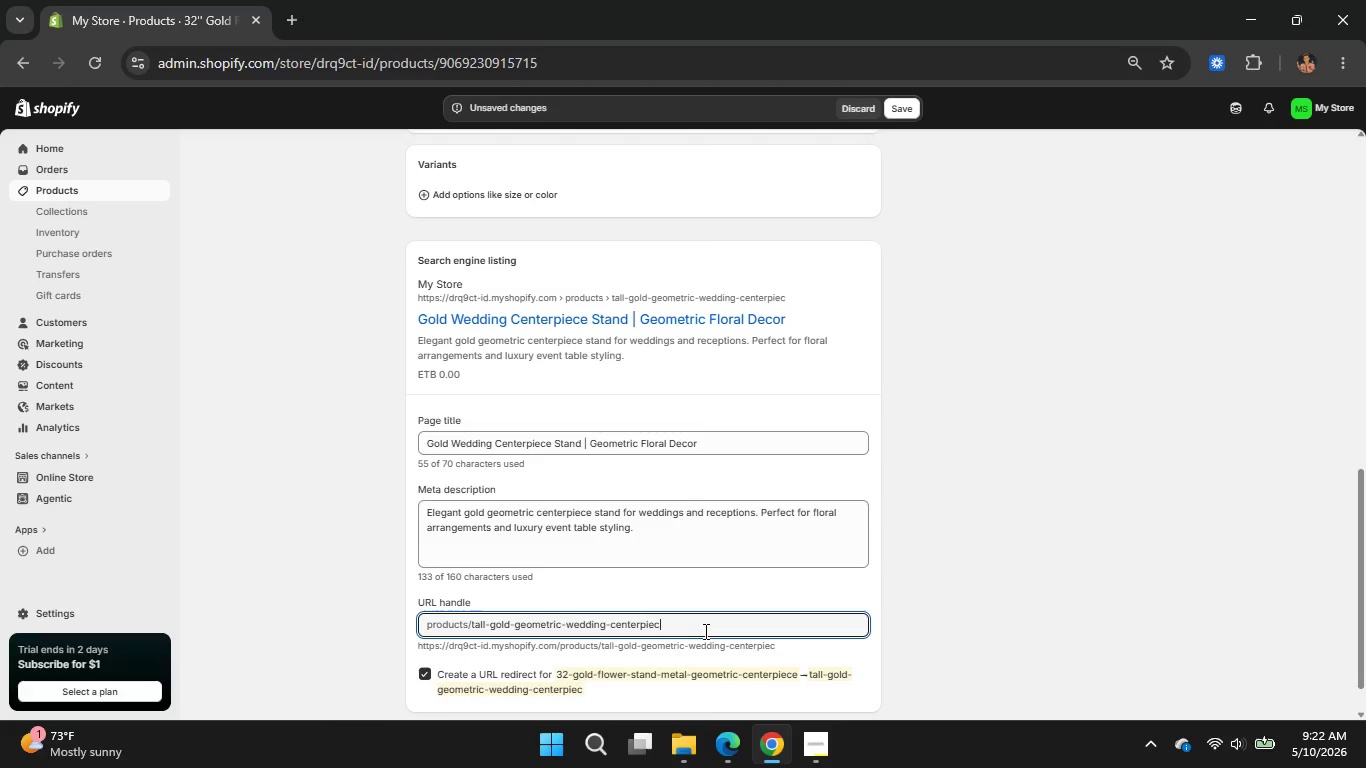 
key(Backspace)
 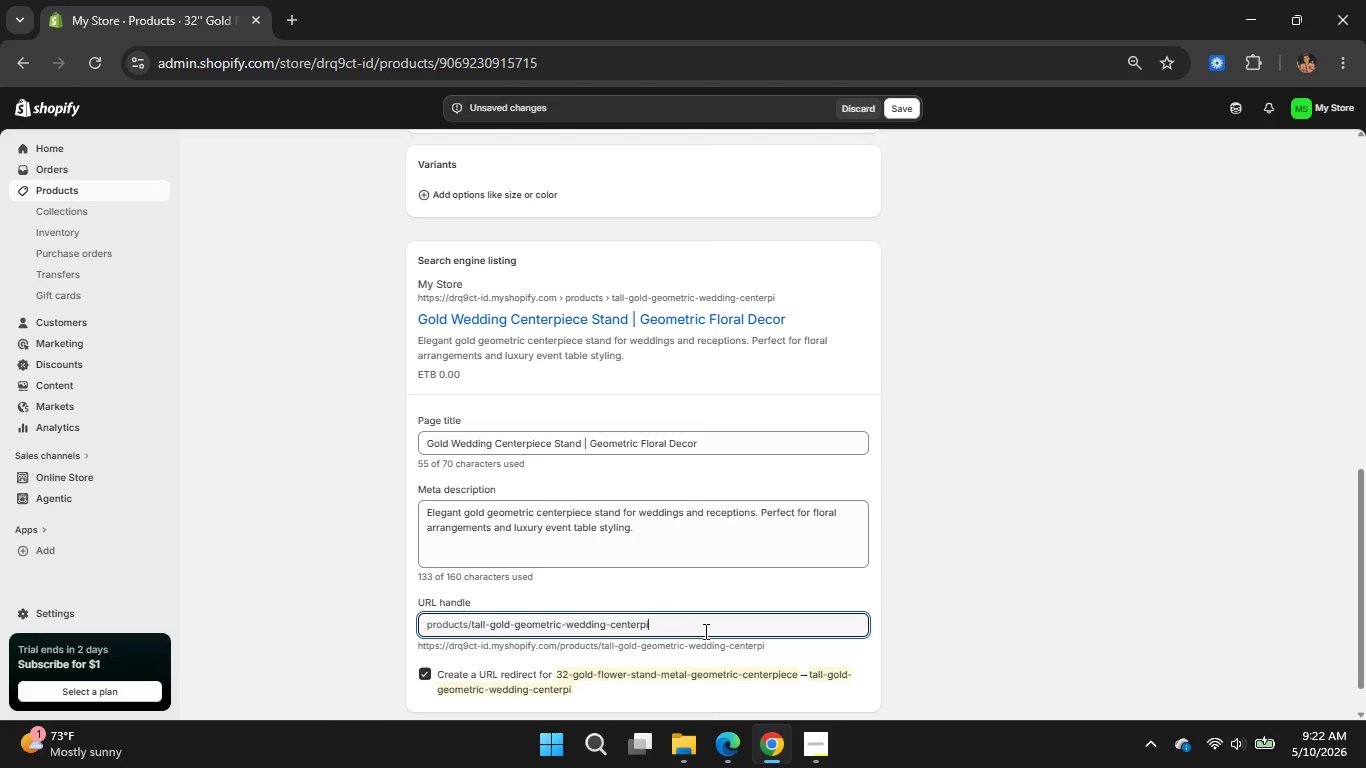 
key(Backspace)
 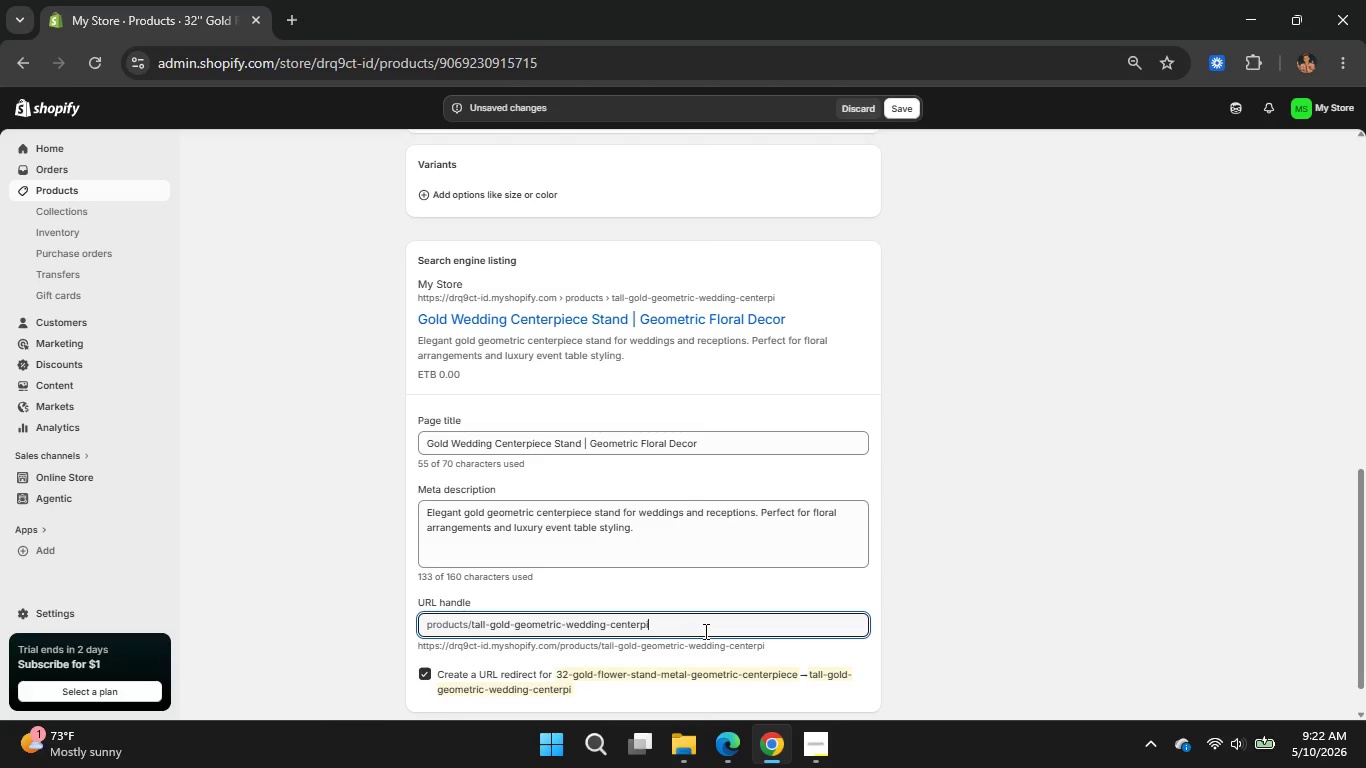 
key(Backspace)
 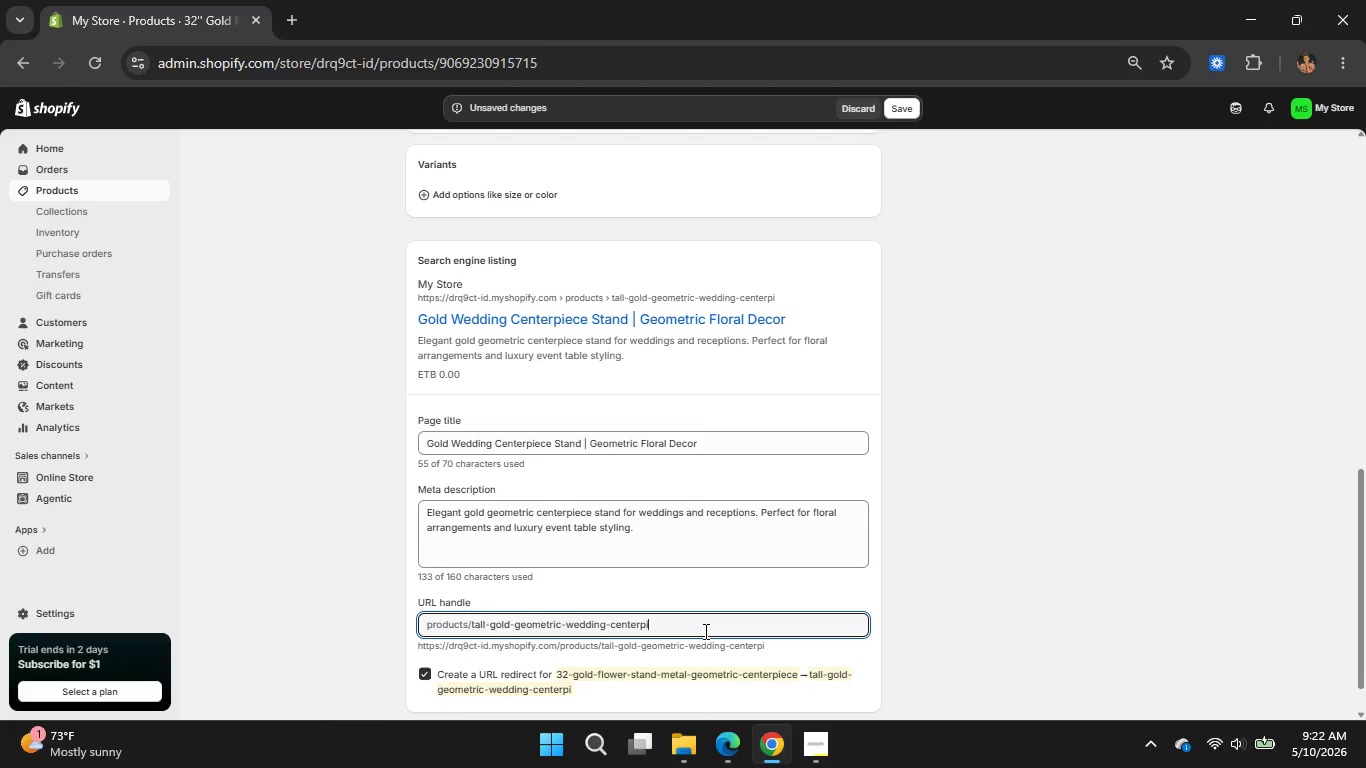 
key(Backspace)
 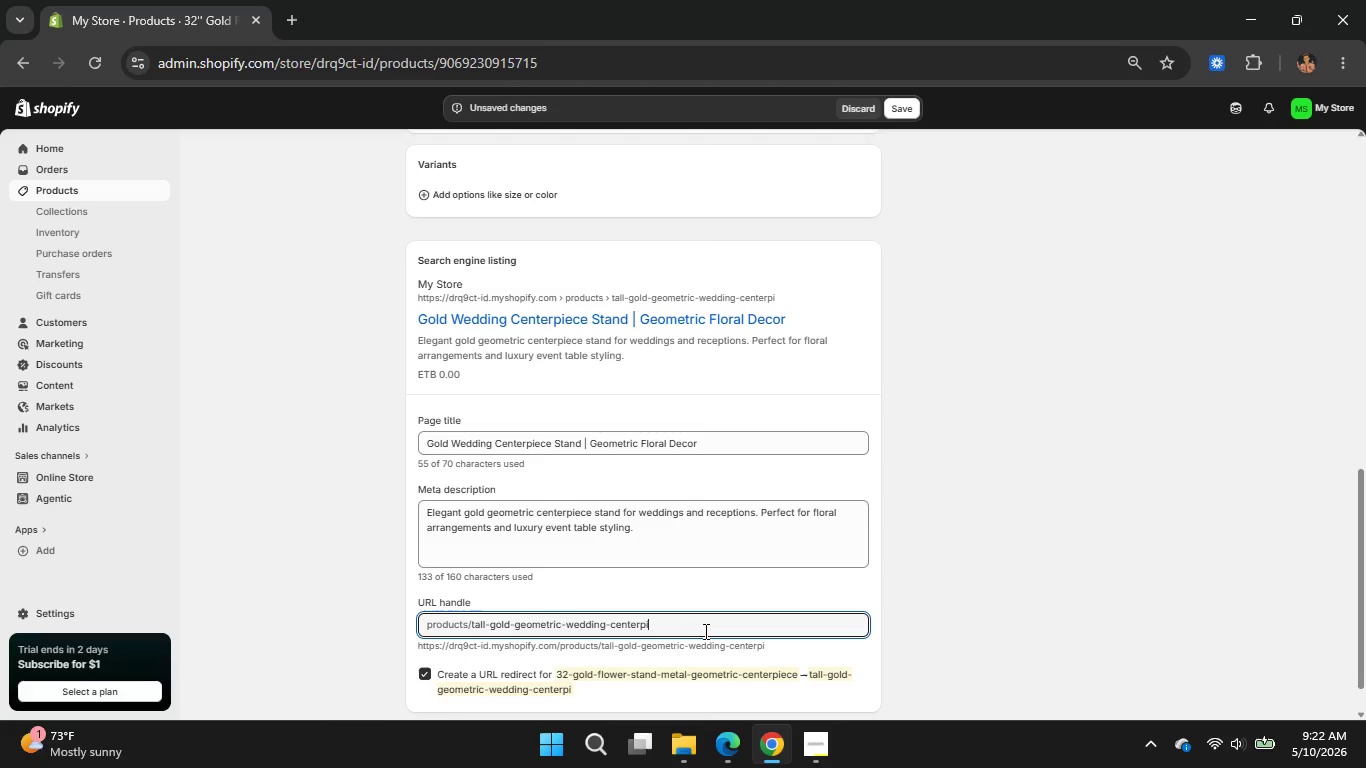 
key(Backspace)
 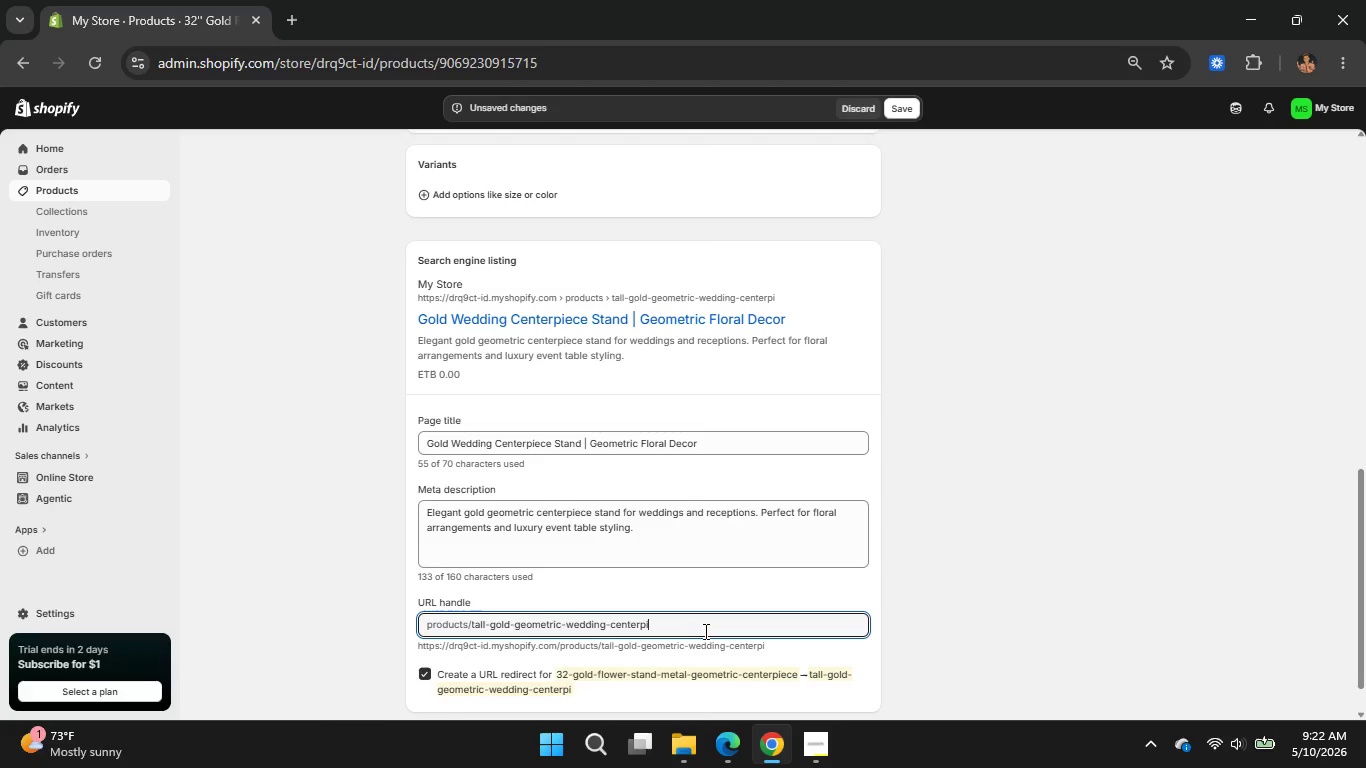 
key(Backspace)
 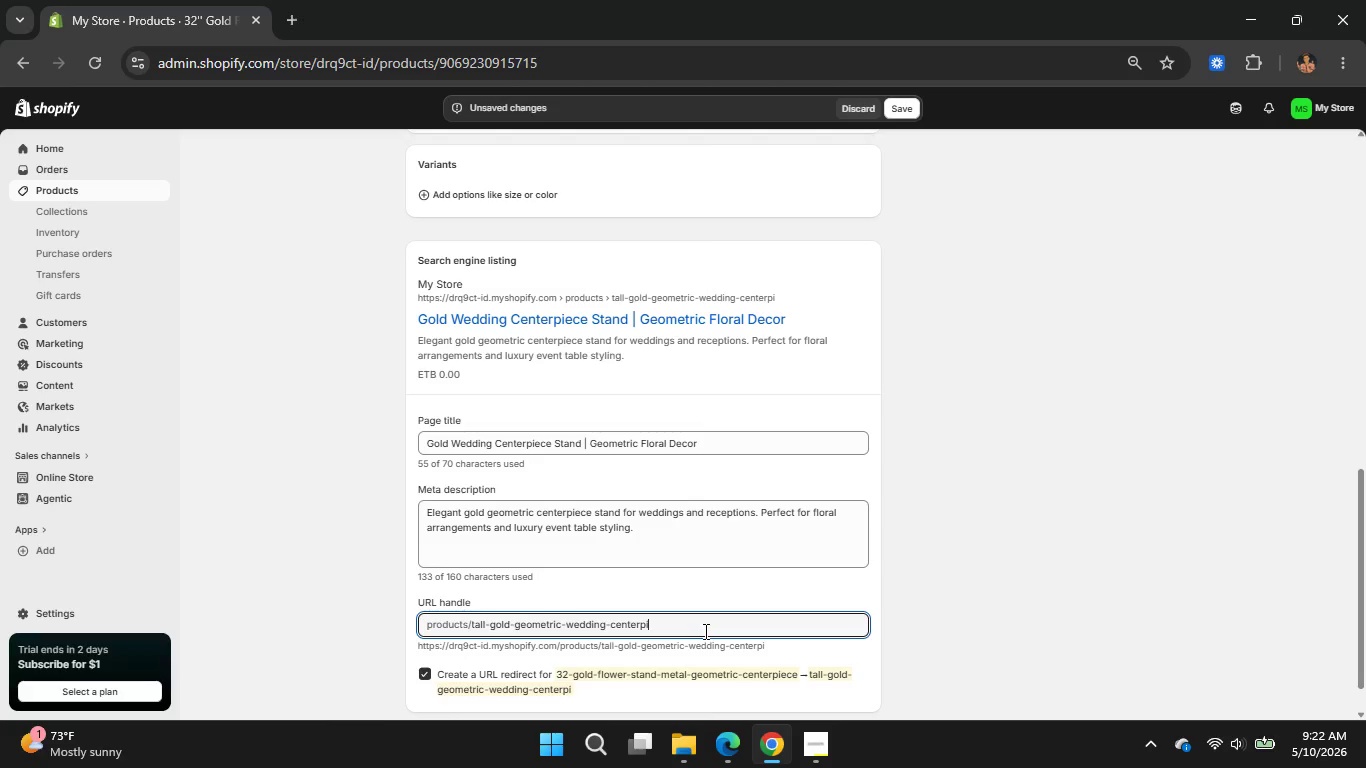 
key(Backspace)
 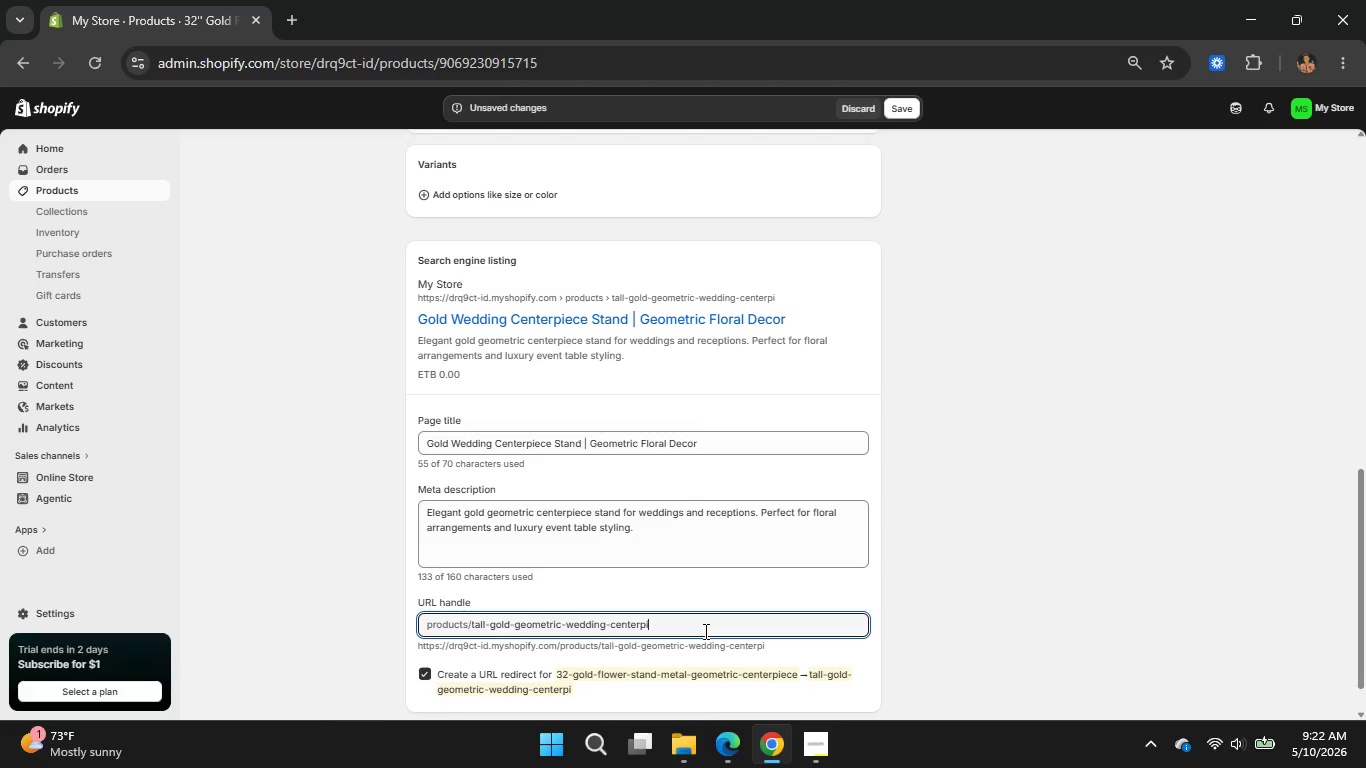 
key(Backspace)
 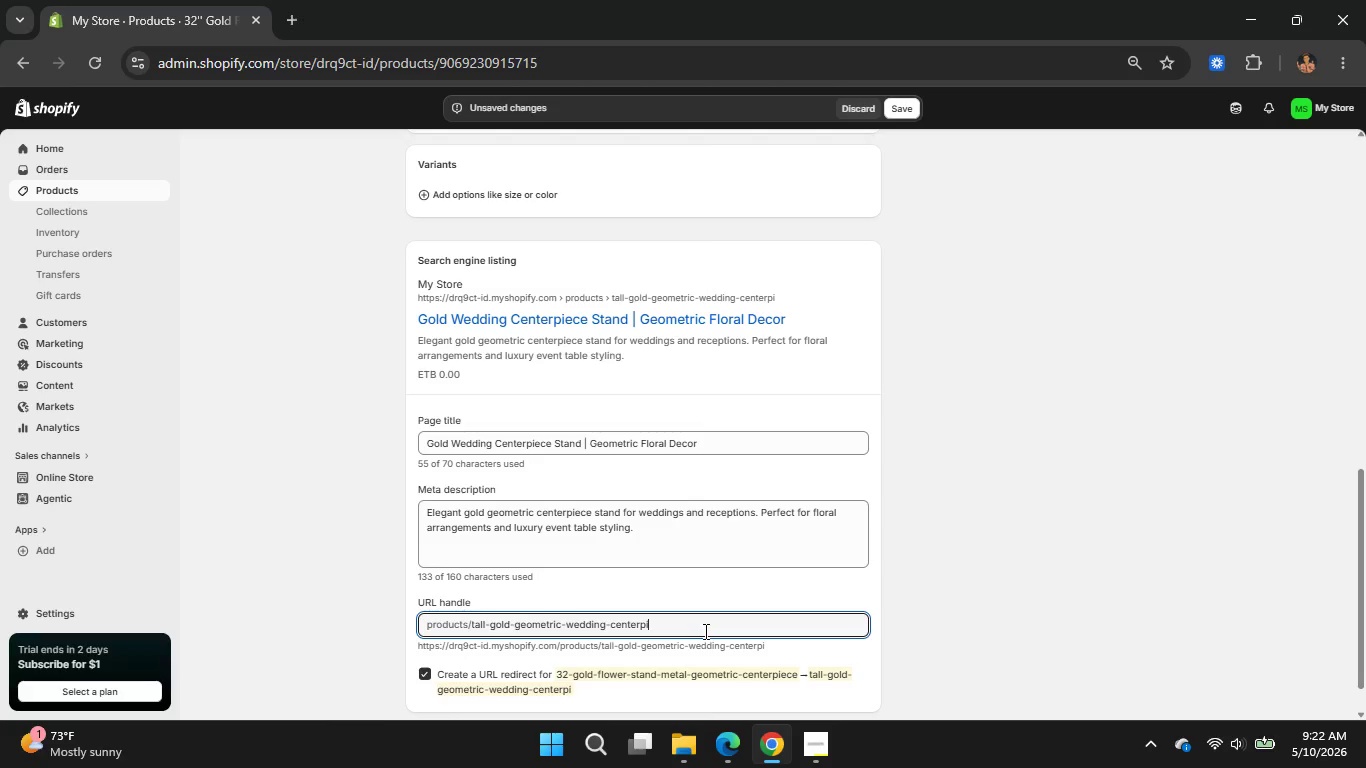 
key(Backspace)
 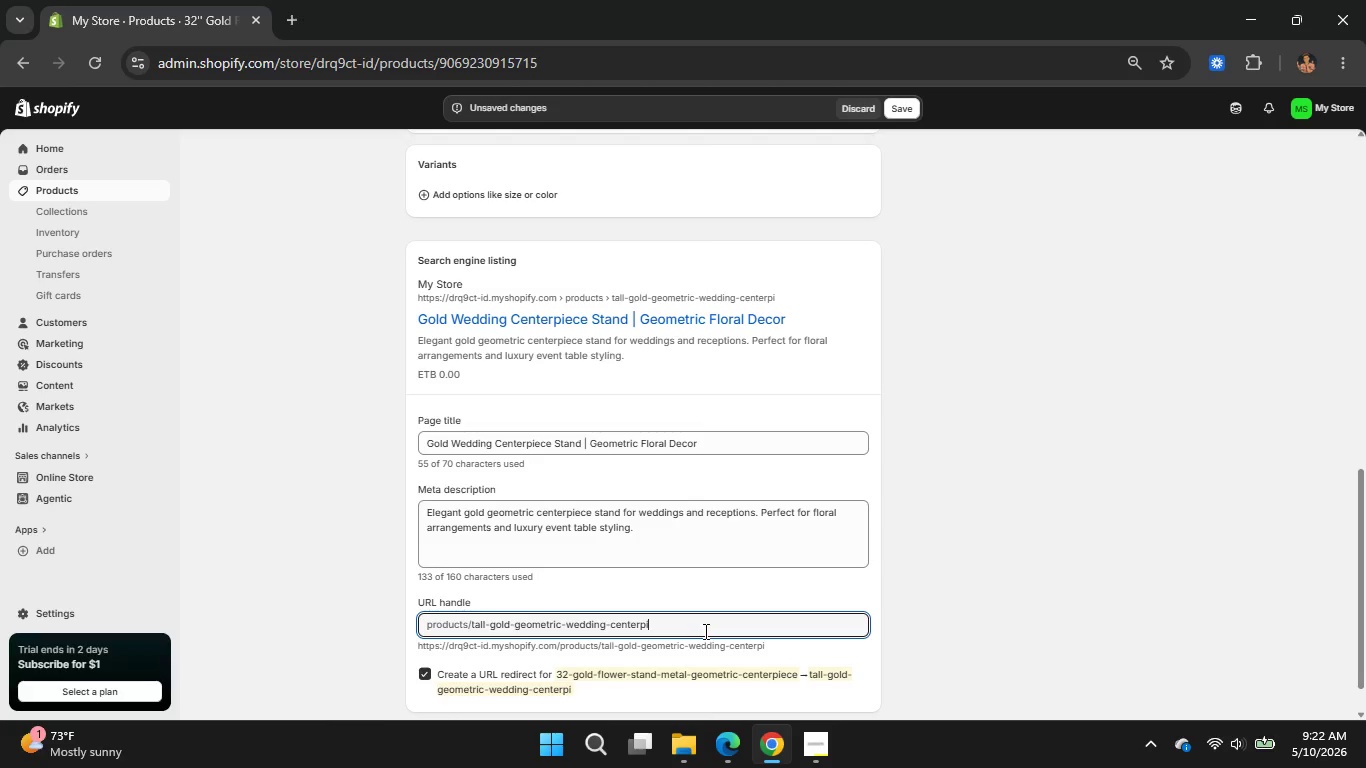 
key(Backspace)
 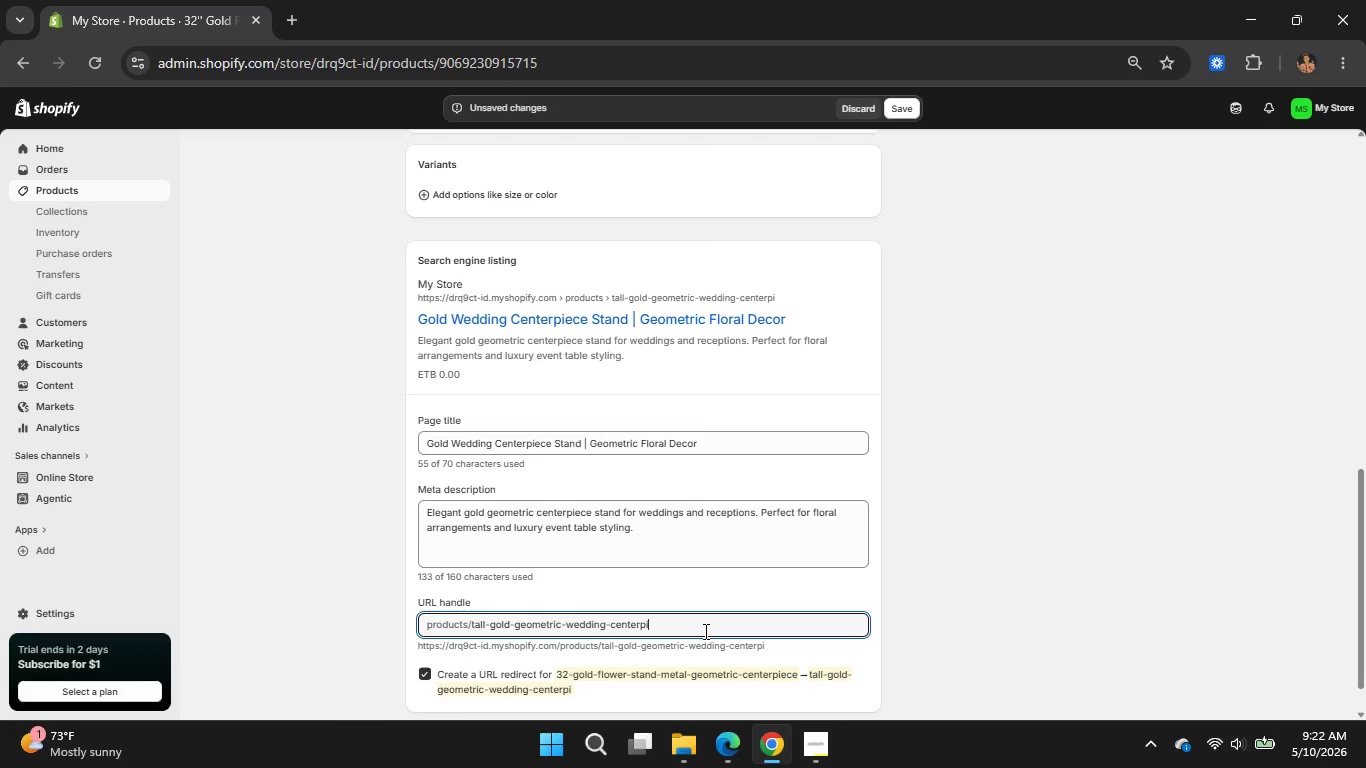 
key(Backspace)
 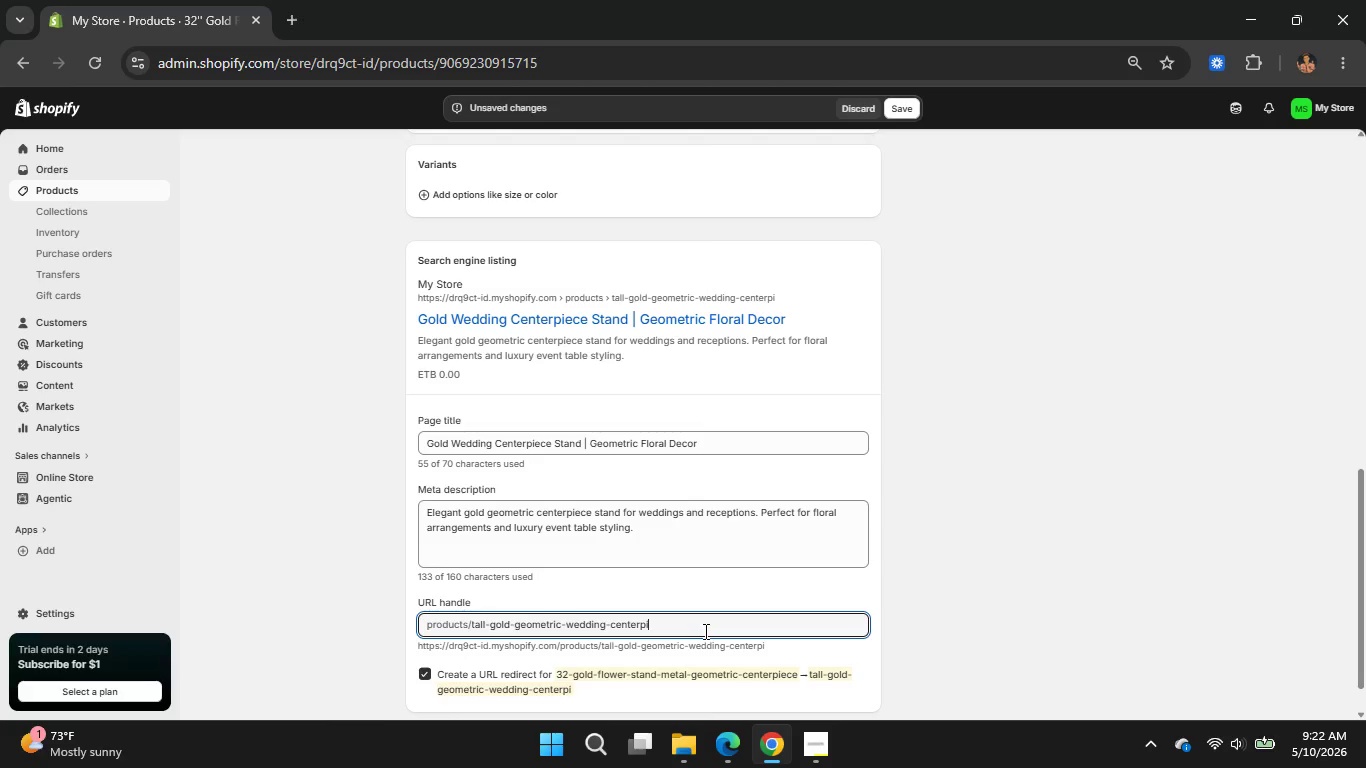 
key(Backspace)
 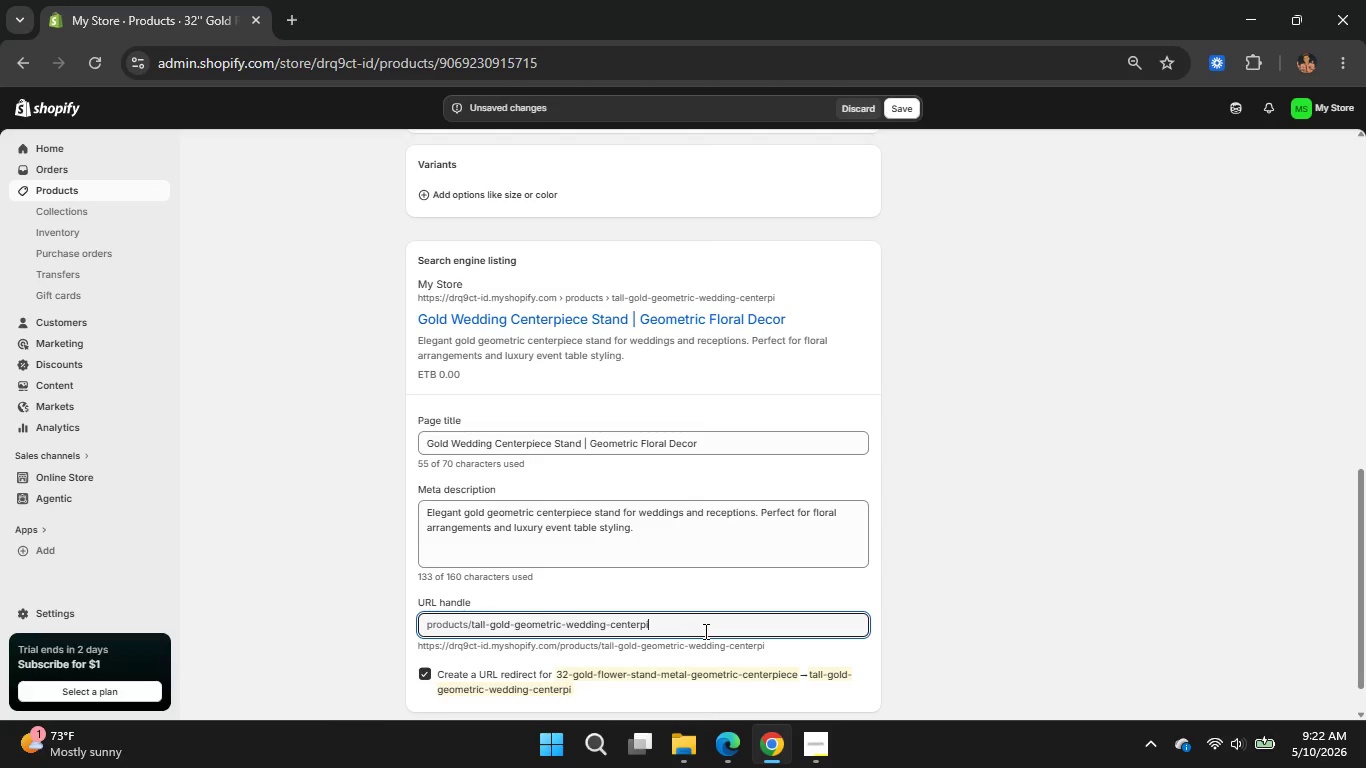 
key(Backspace)
 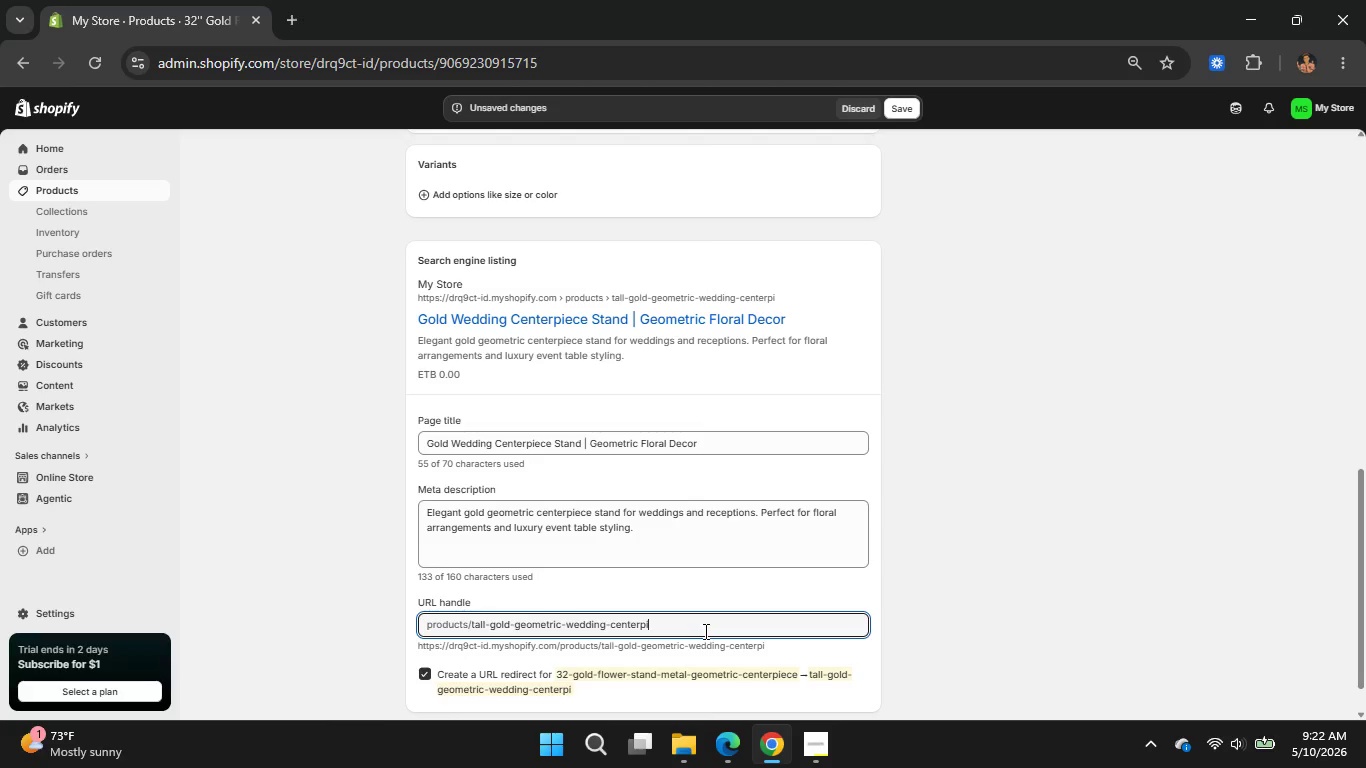 
key(Backspace)
 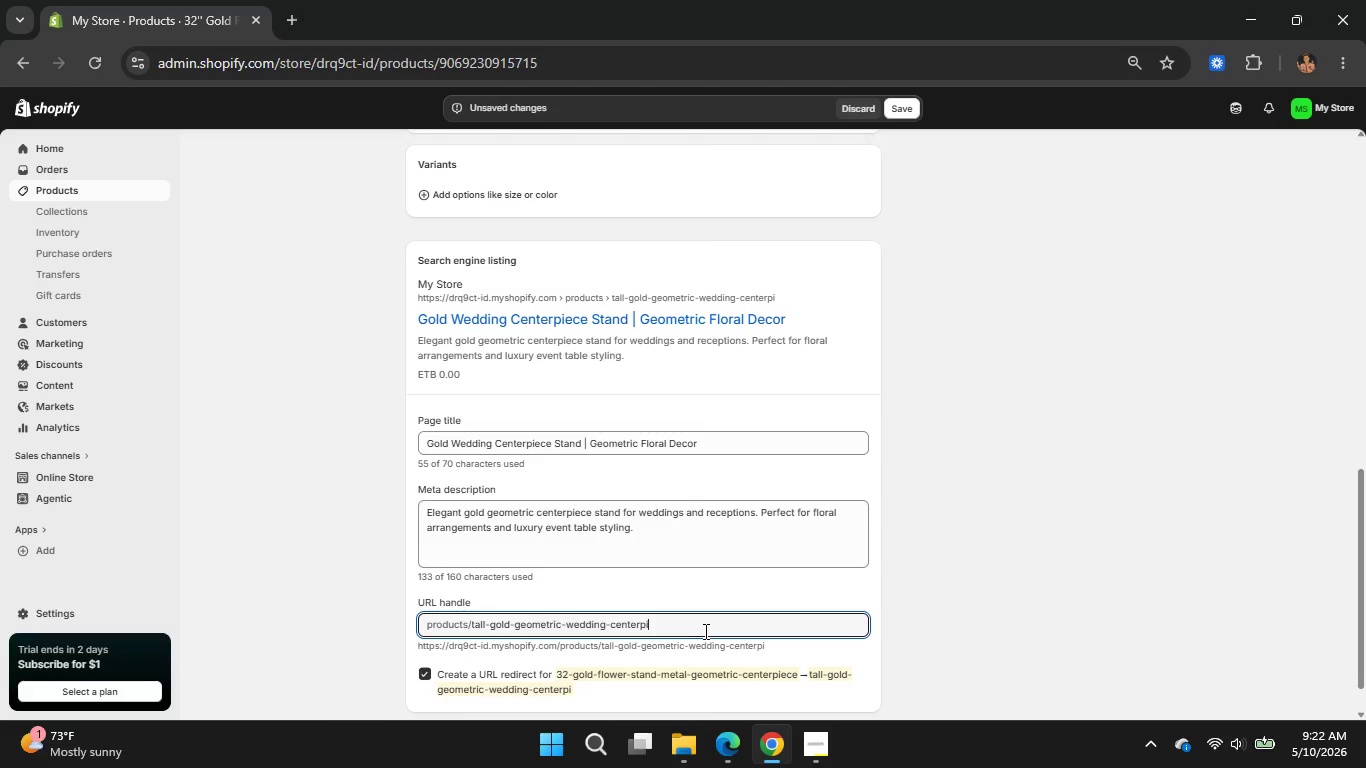 
key(Backspace)
 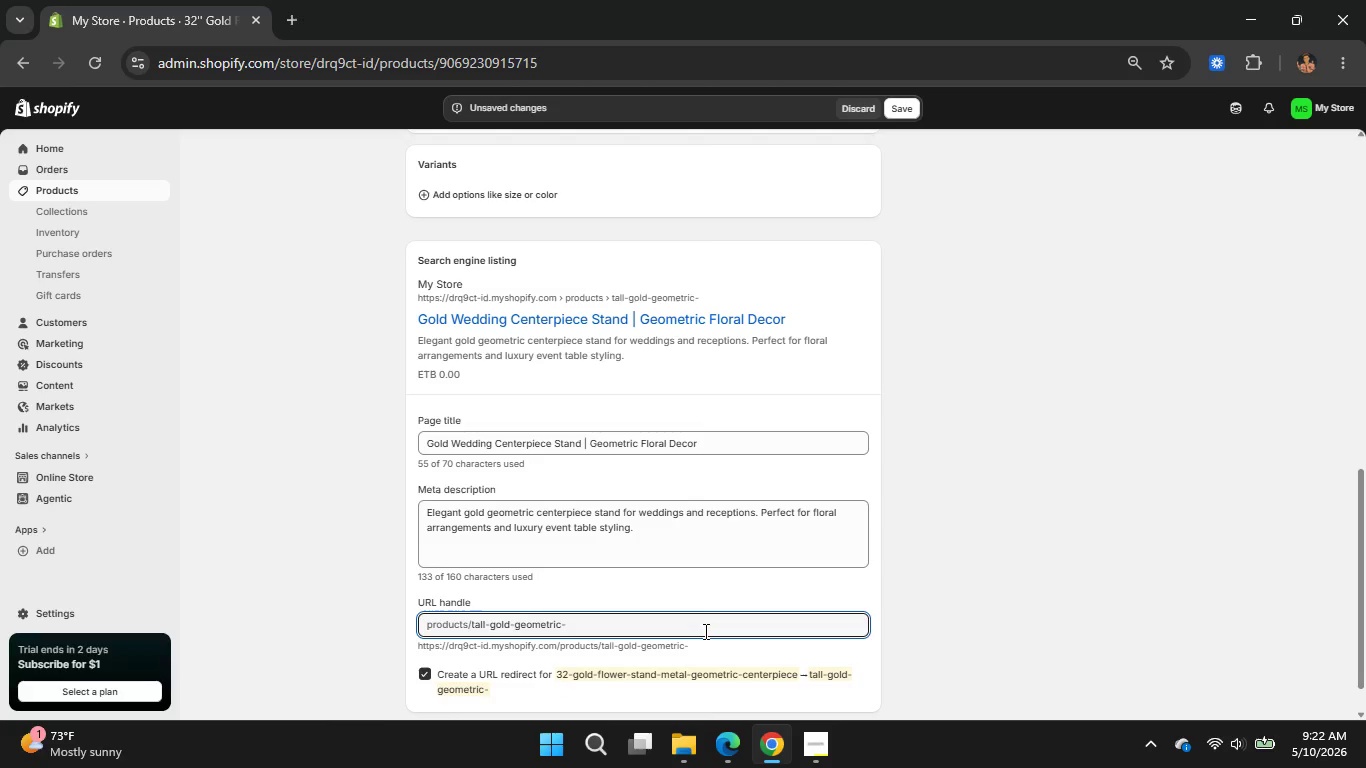 
key(Backspace)
 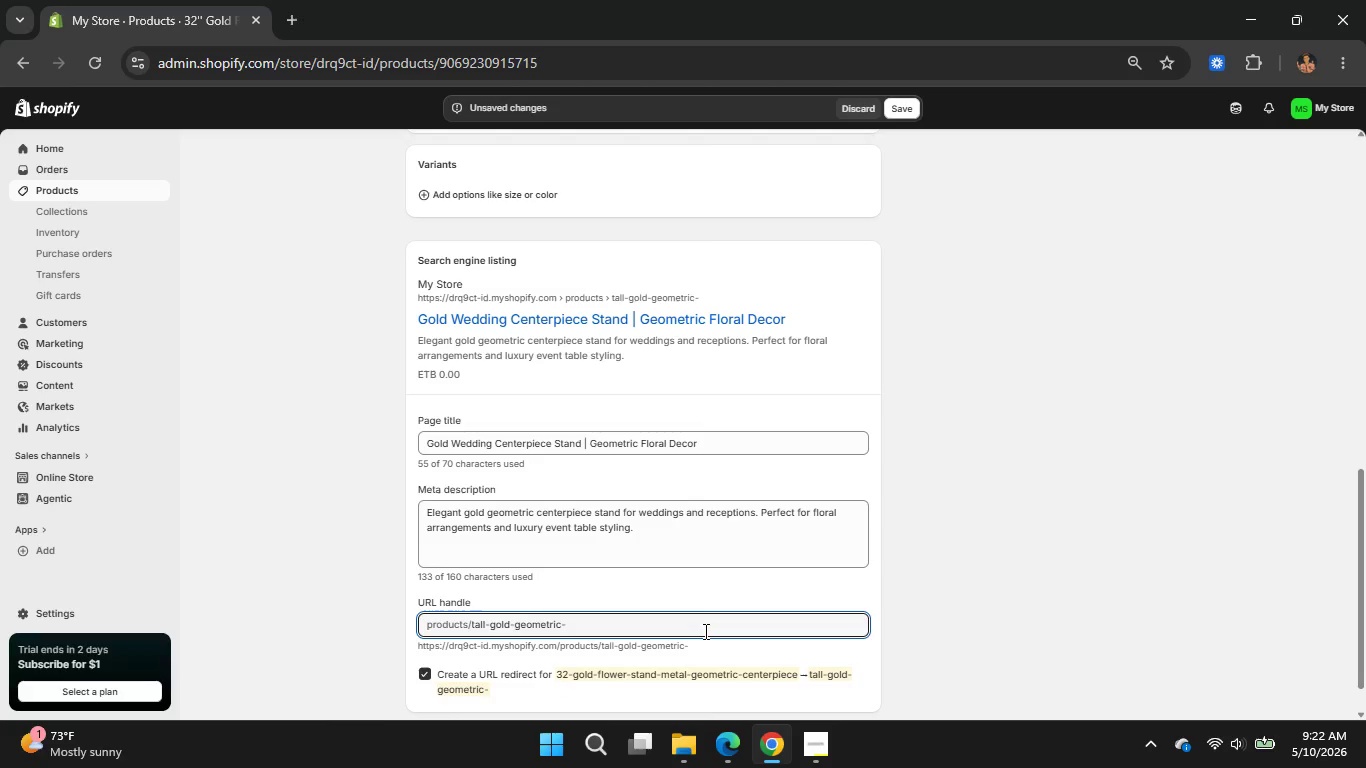 
key(Backspace)
 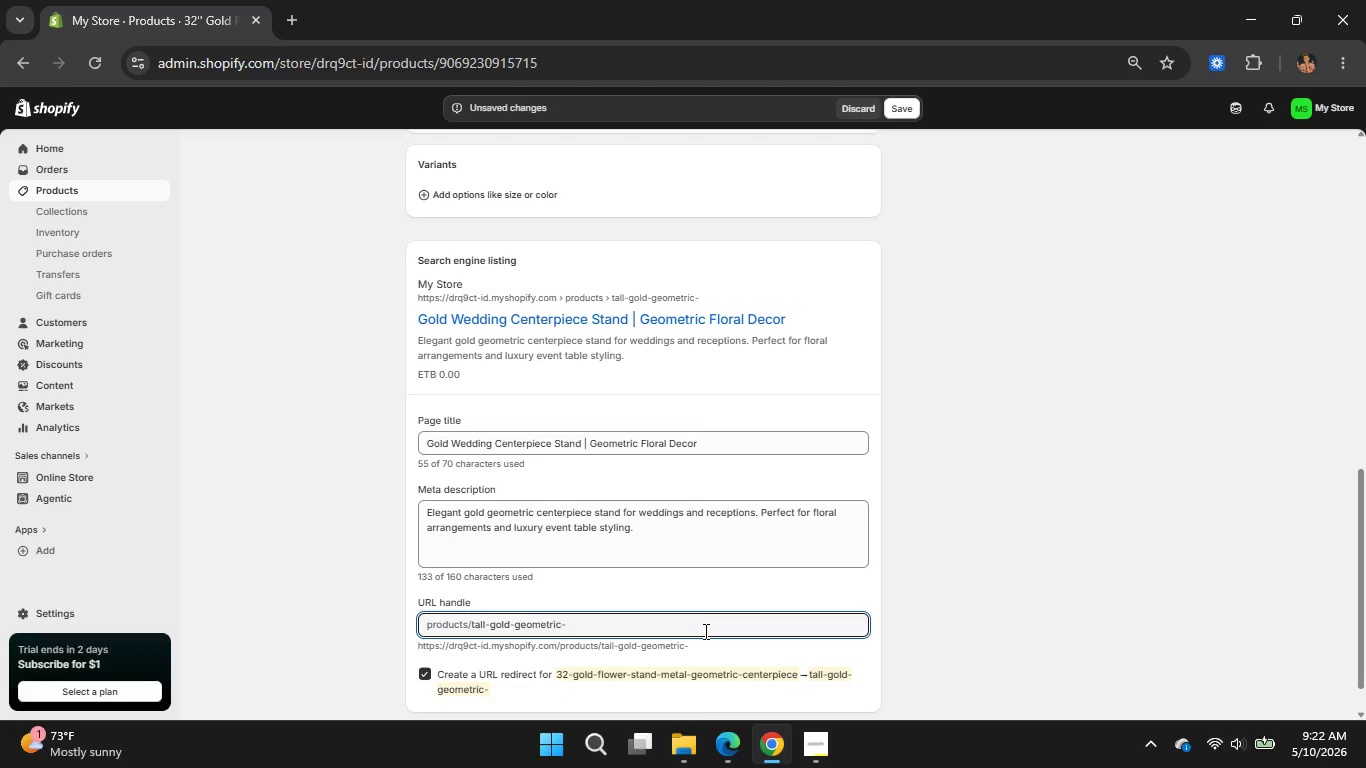 
key(Backspace)
 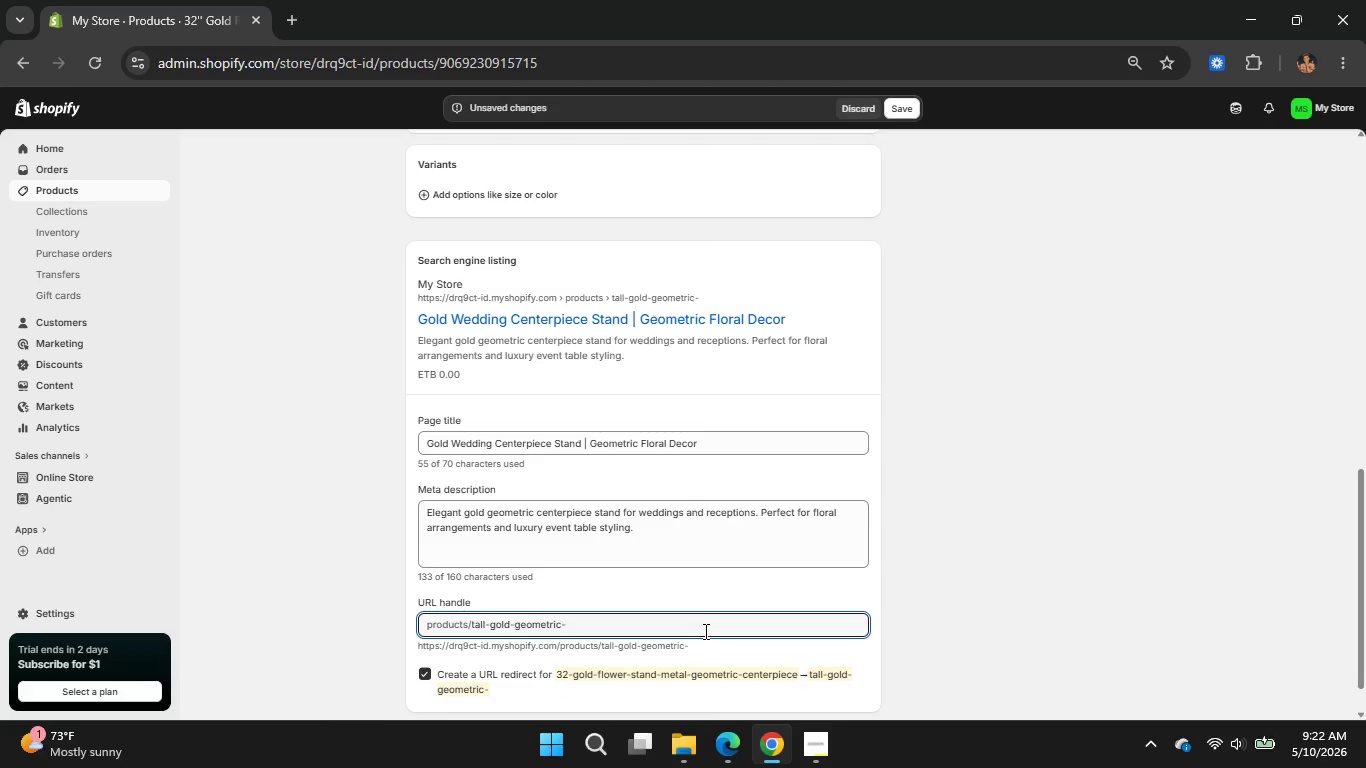 
key(Backspace)
 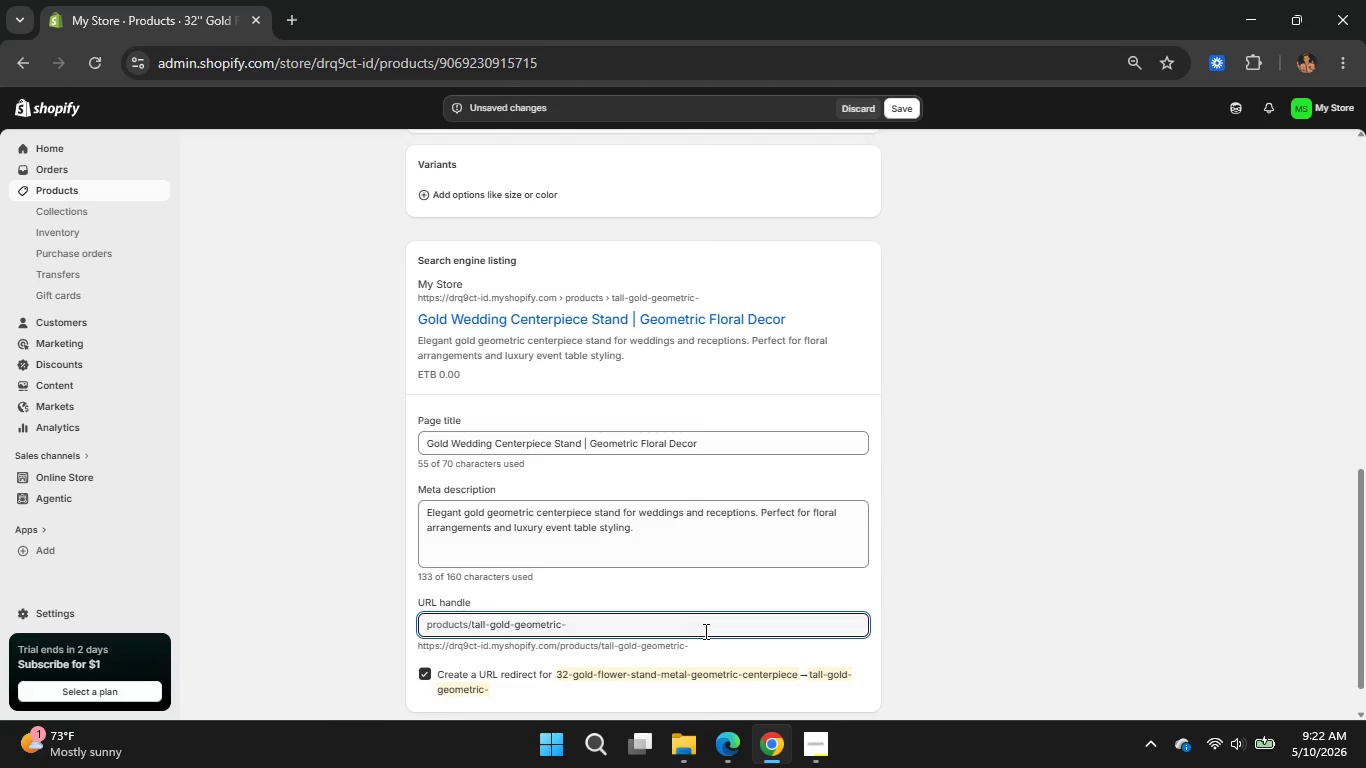 
key(Backspace)
 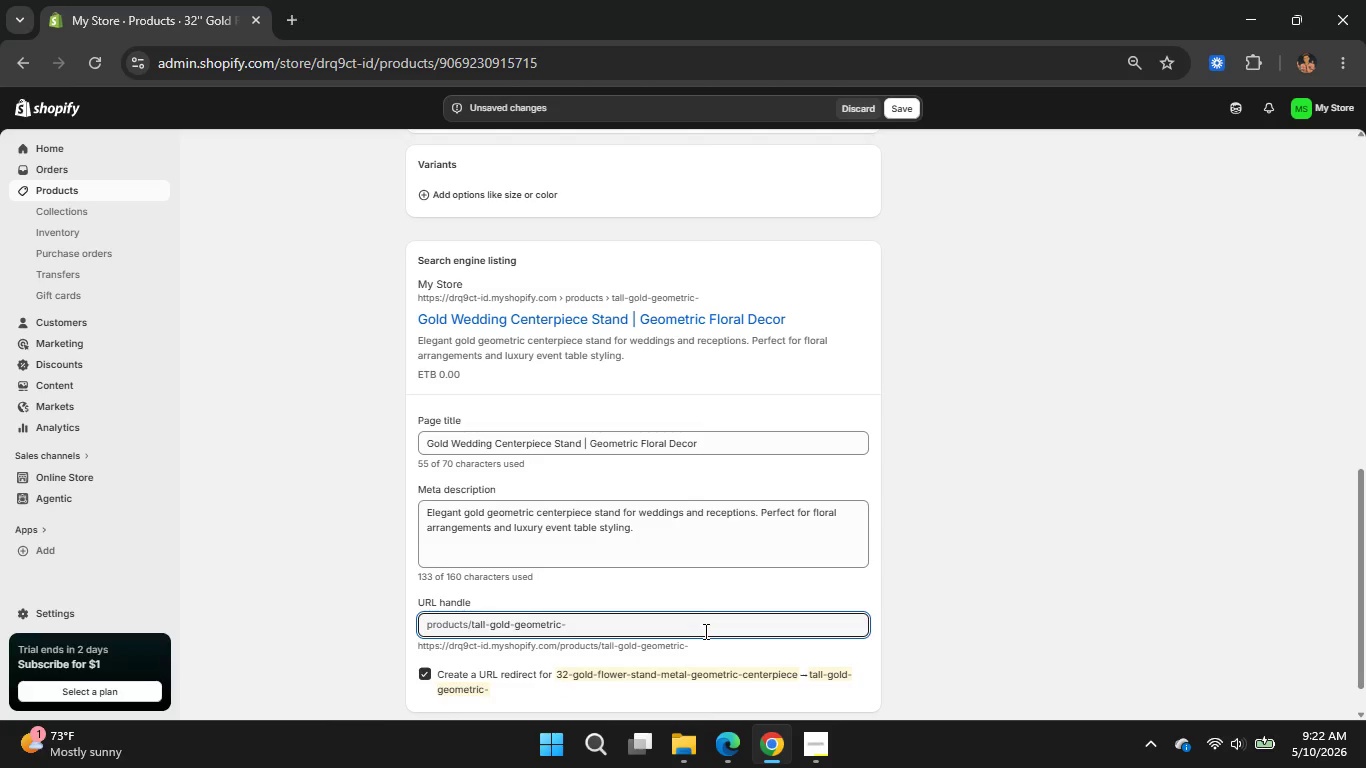 
key(Backspace)
 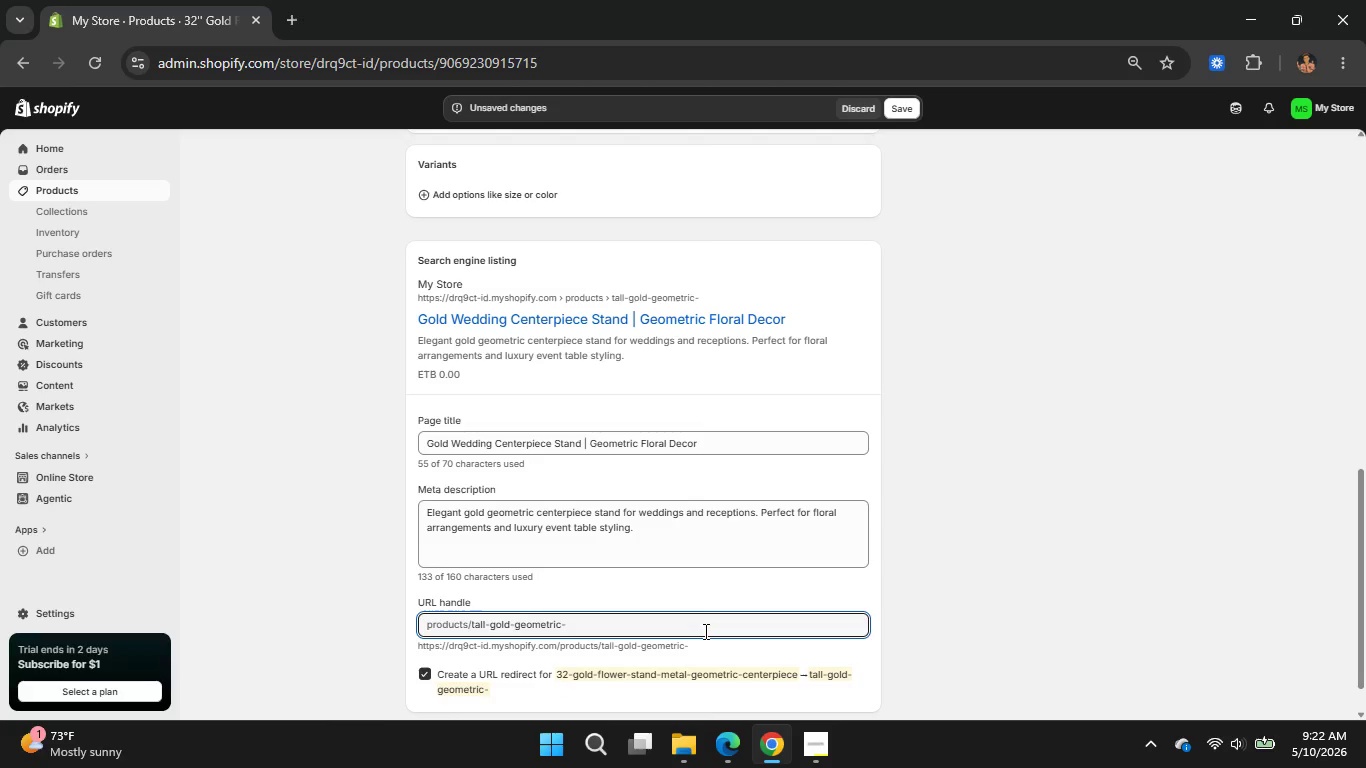 
key(Backspace)
 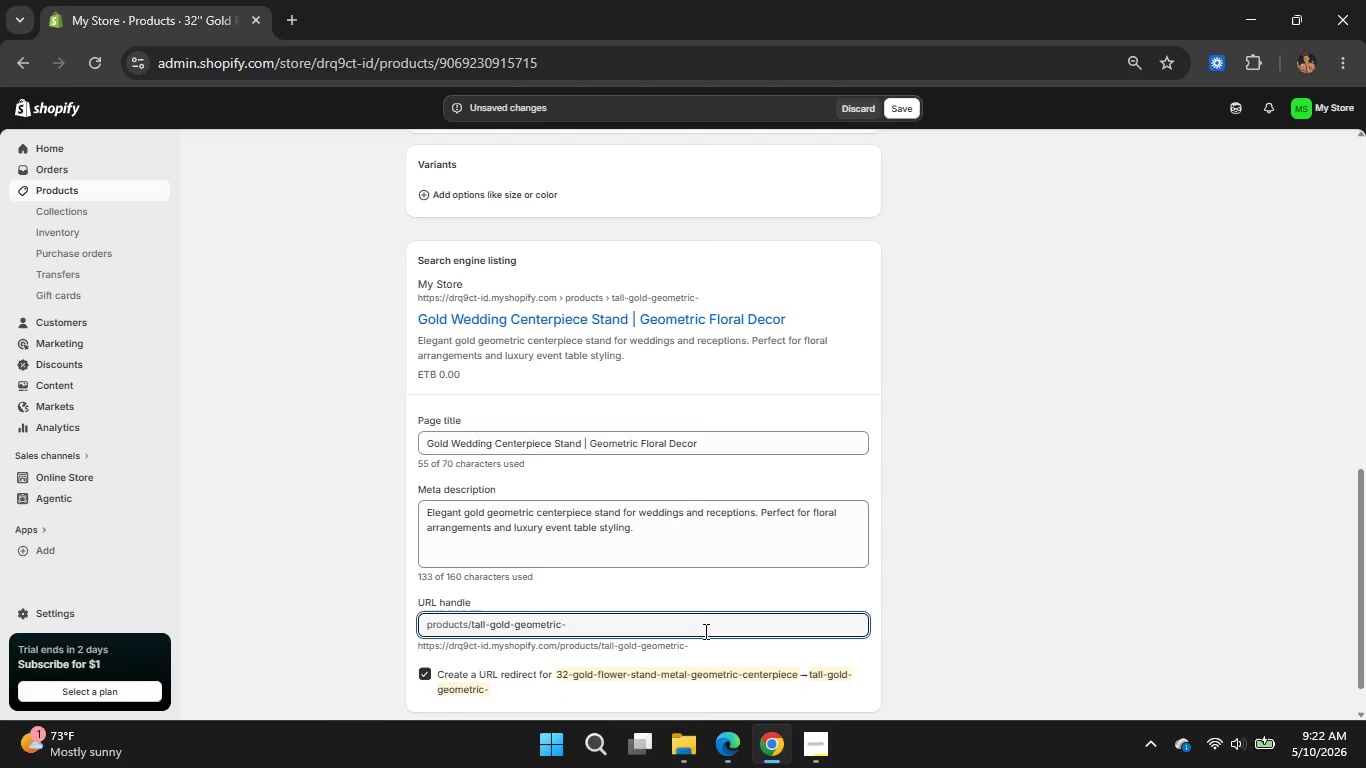 
key(Backspace)
 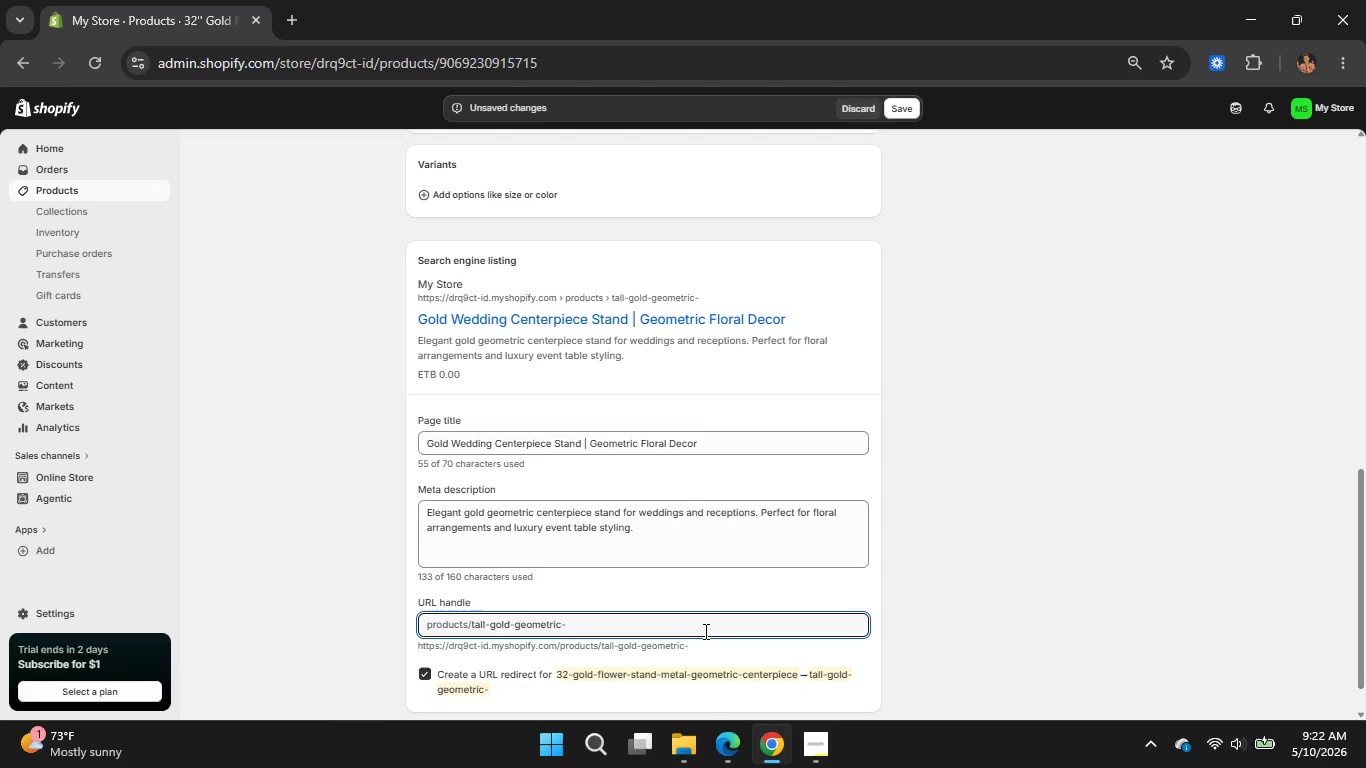 
key(Backspace)
 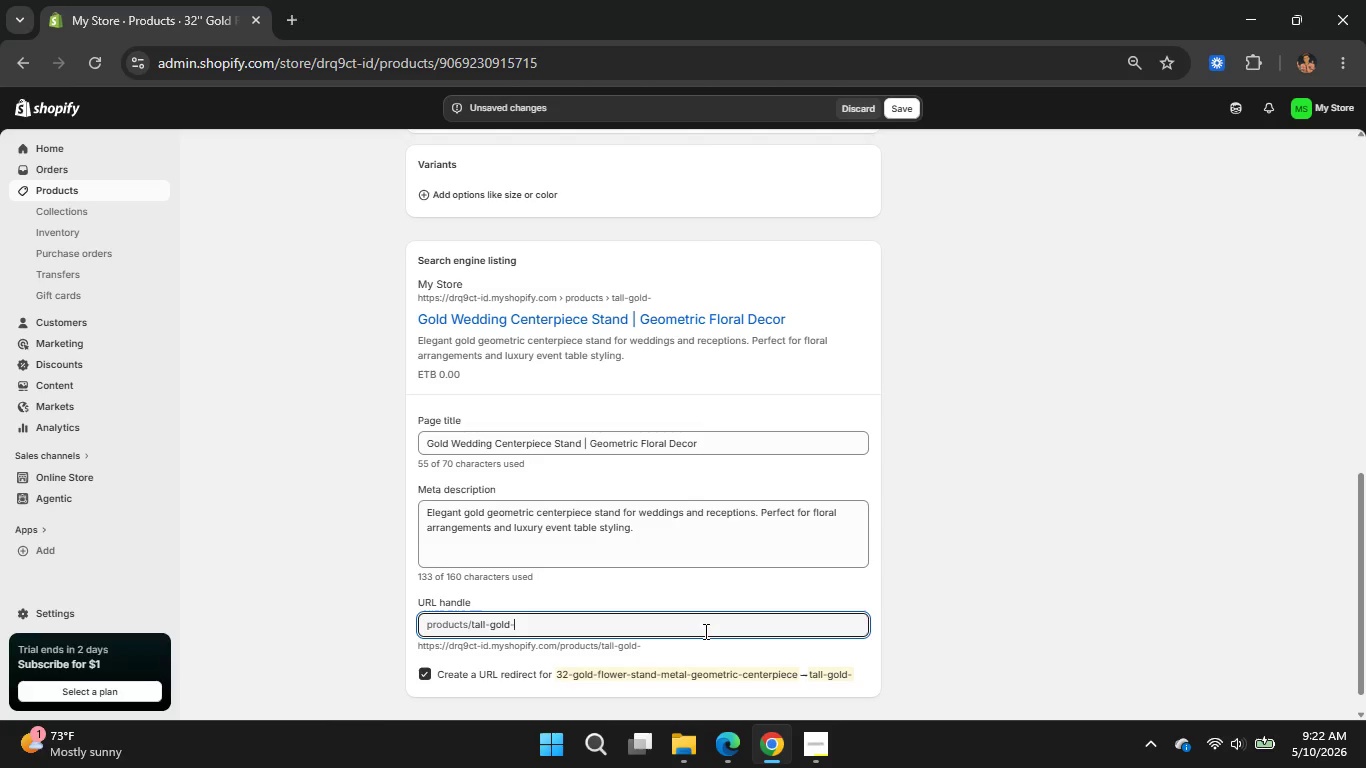 
key(Backspace)
 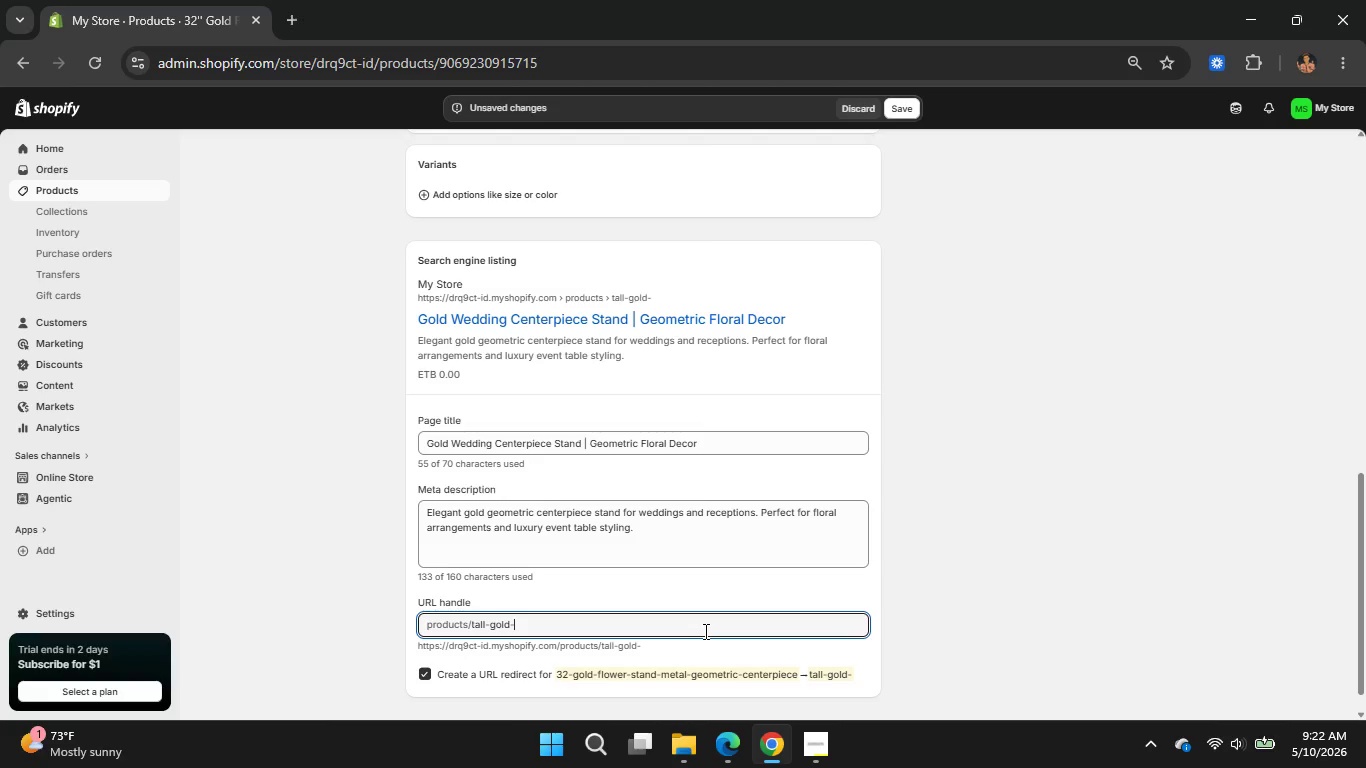 
wait(6.73)
 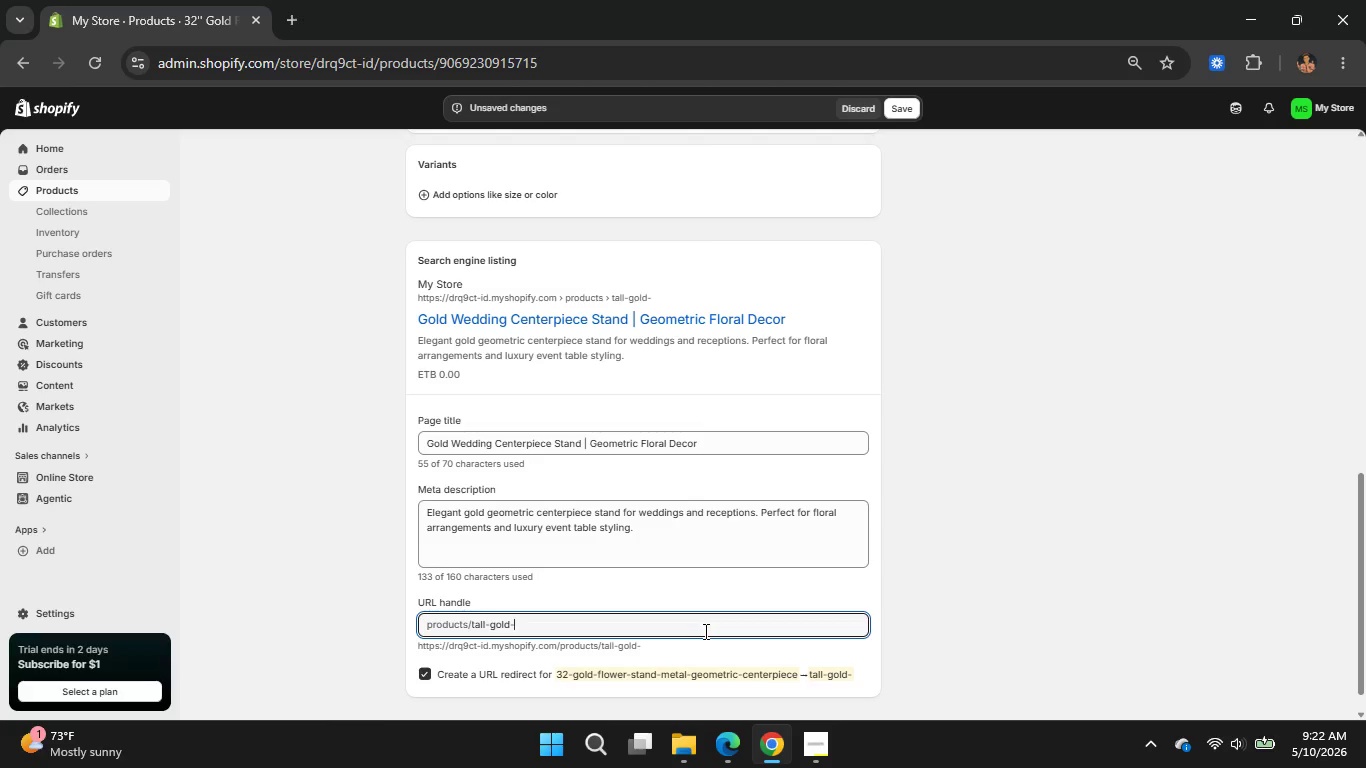 
key(Control+Z)
 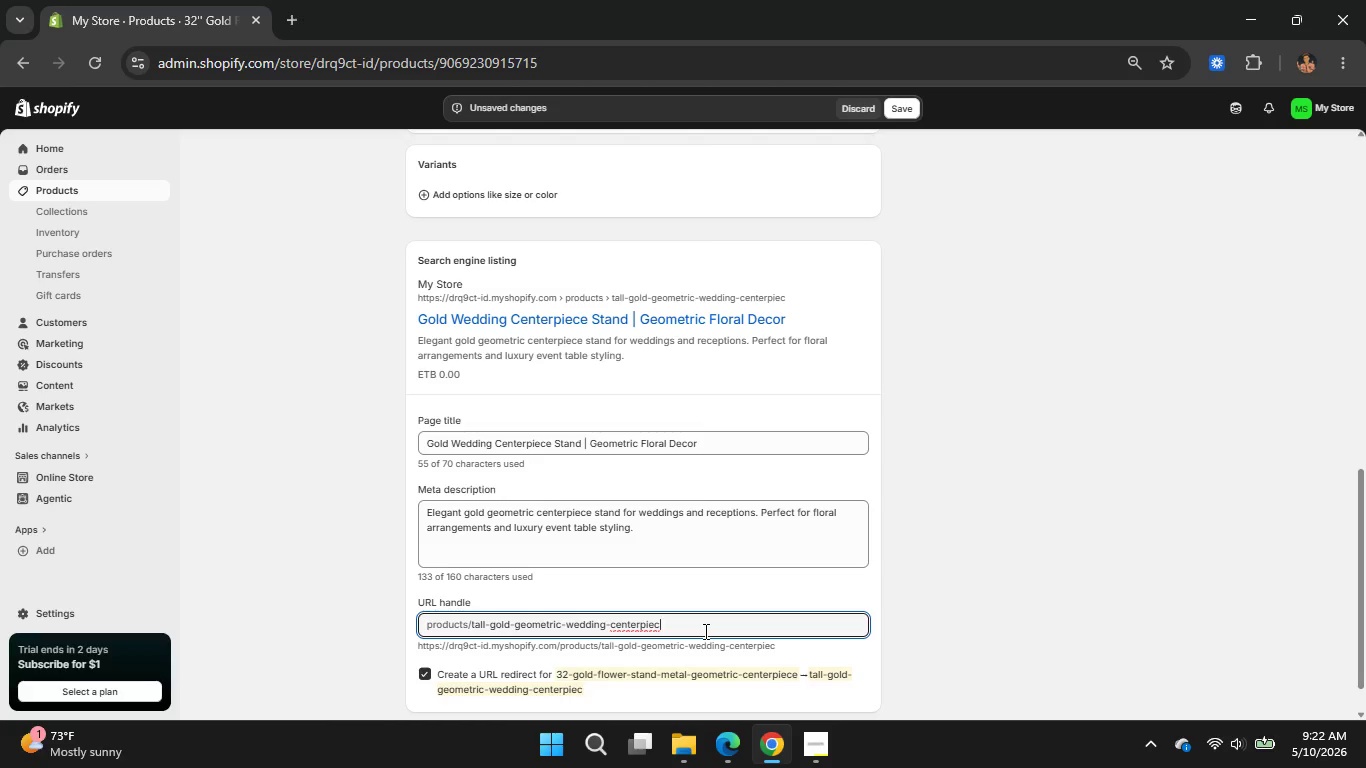 
wait(5.59)
 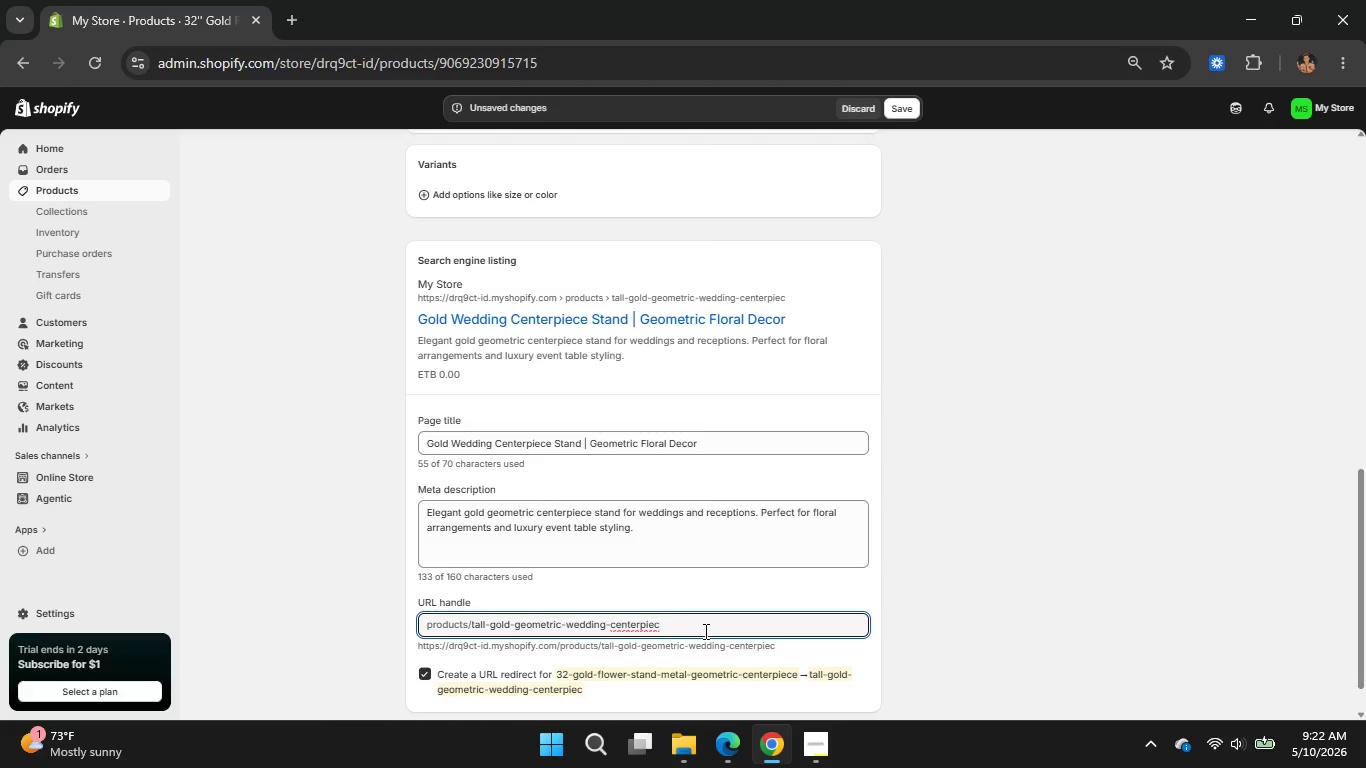 
key(Control+Z)
 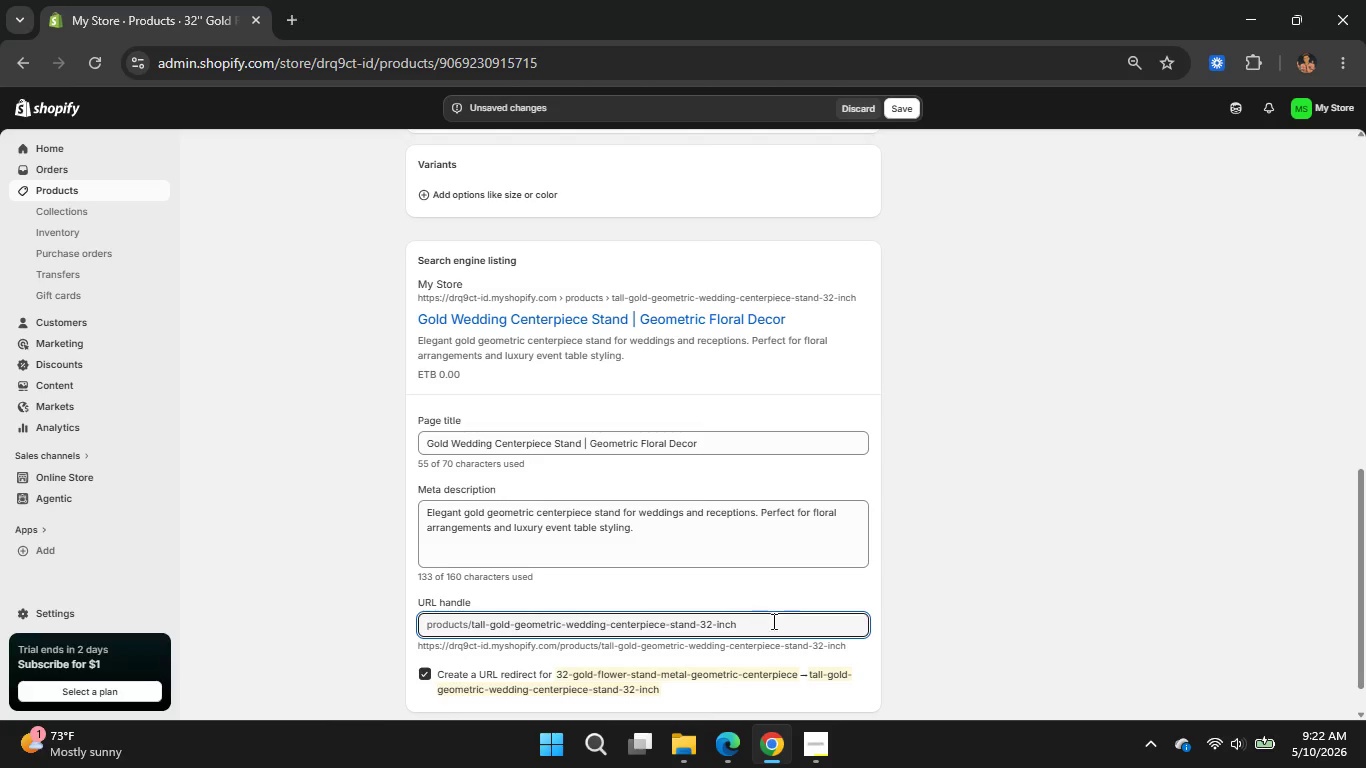 
scroll: coordinate [896, 563], scroll_direction: none, amount: 0.0
 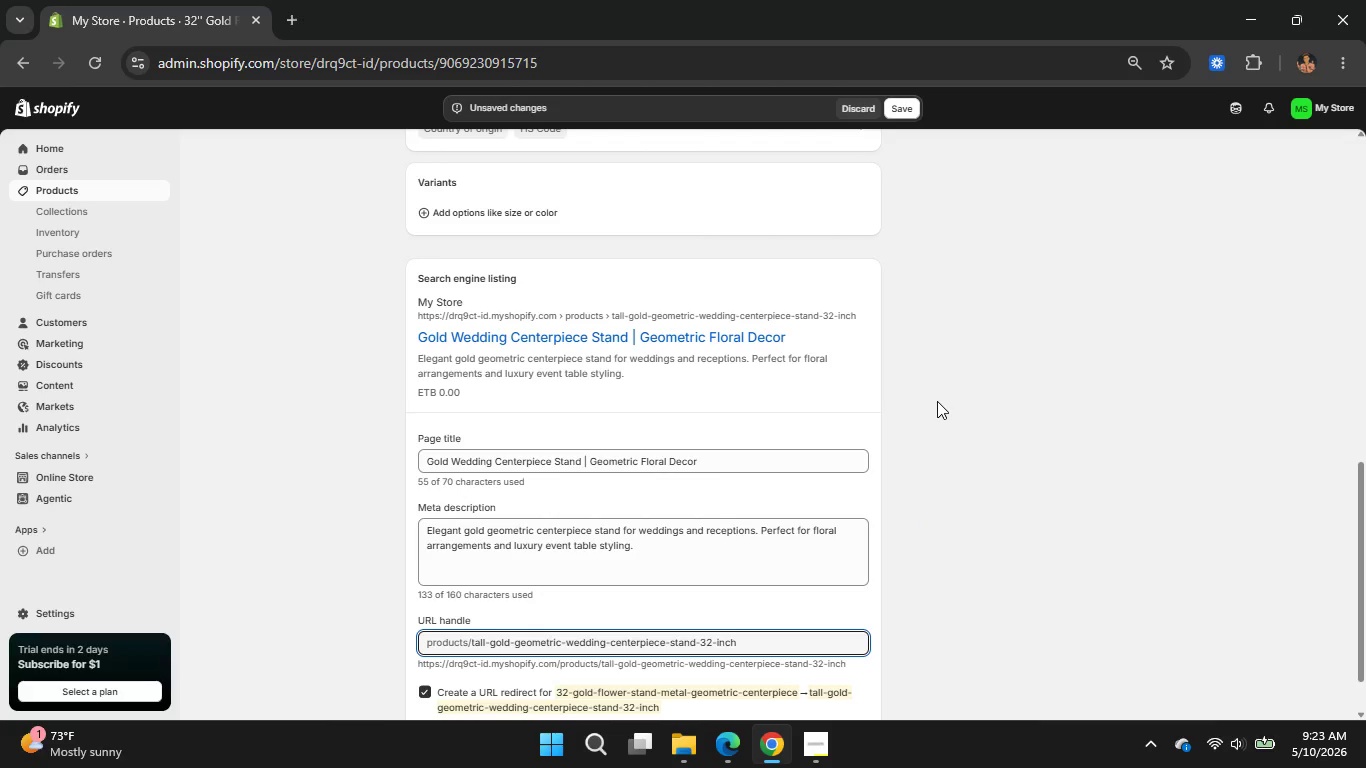 
wait(9.86)
 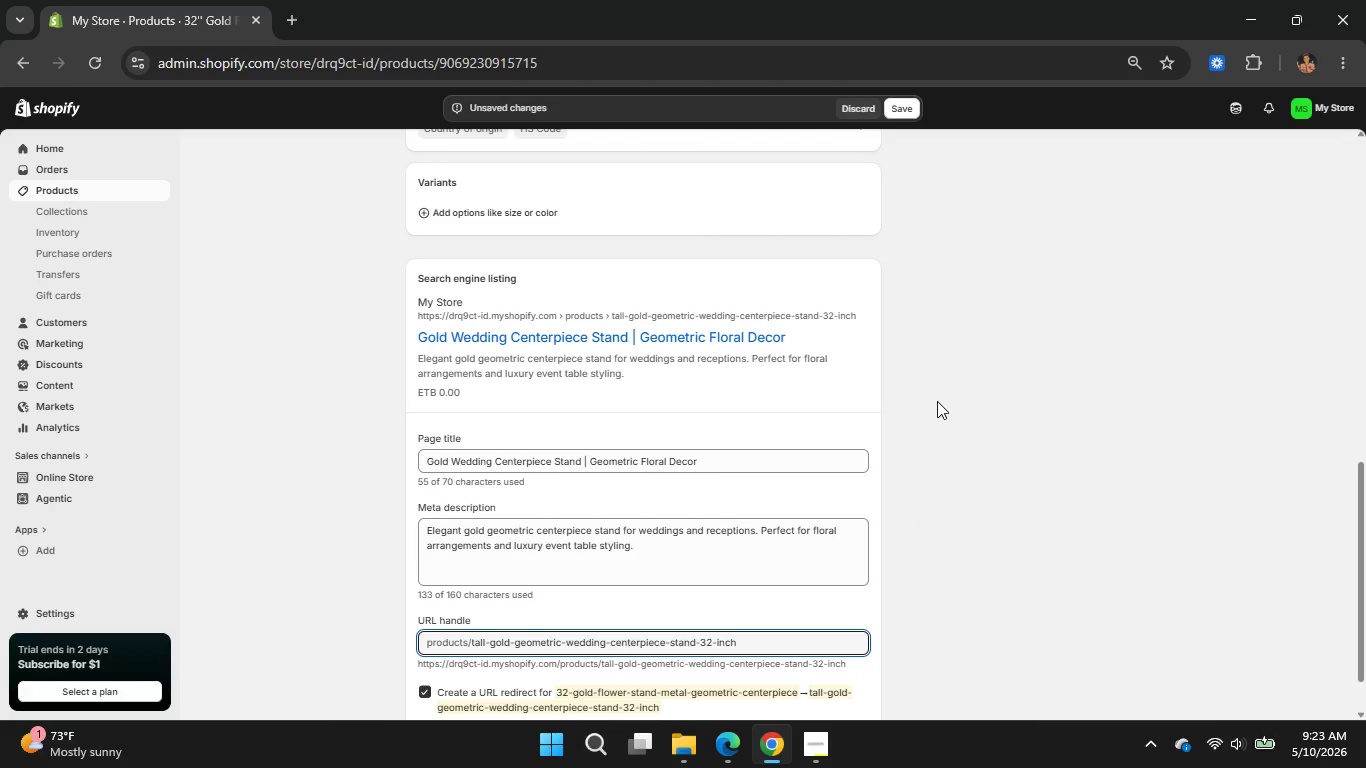 
scroll: coordinate [1051, 299], scroll_direction: up, amount: 3.0
 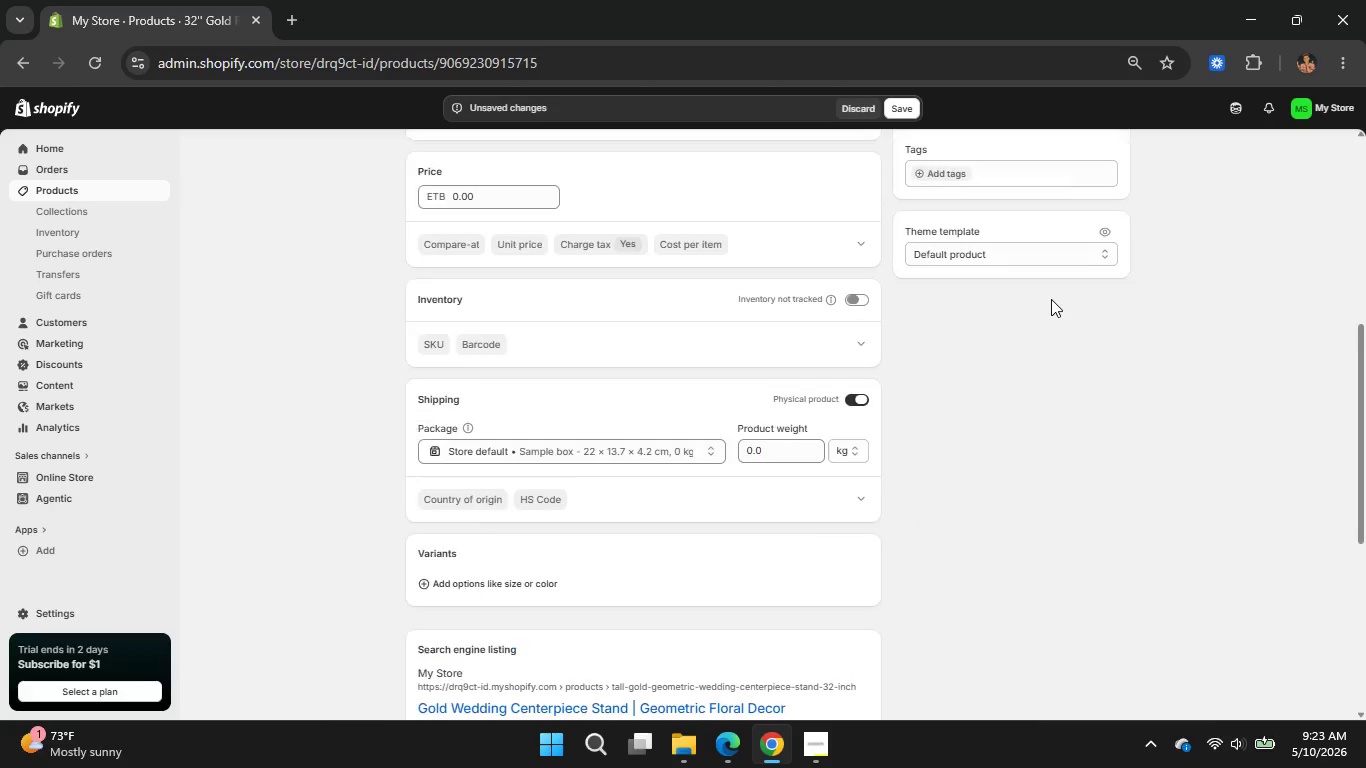 
scroll: coordinate [1051, 299], scroll_direction: none, amount: 0.0
 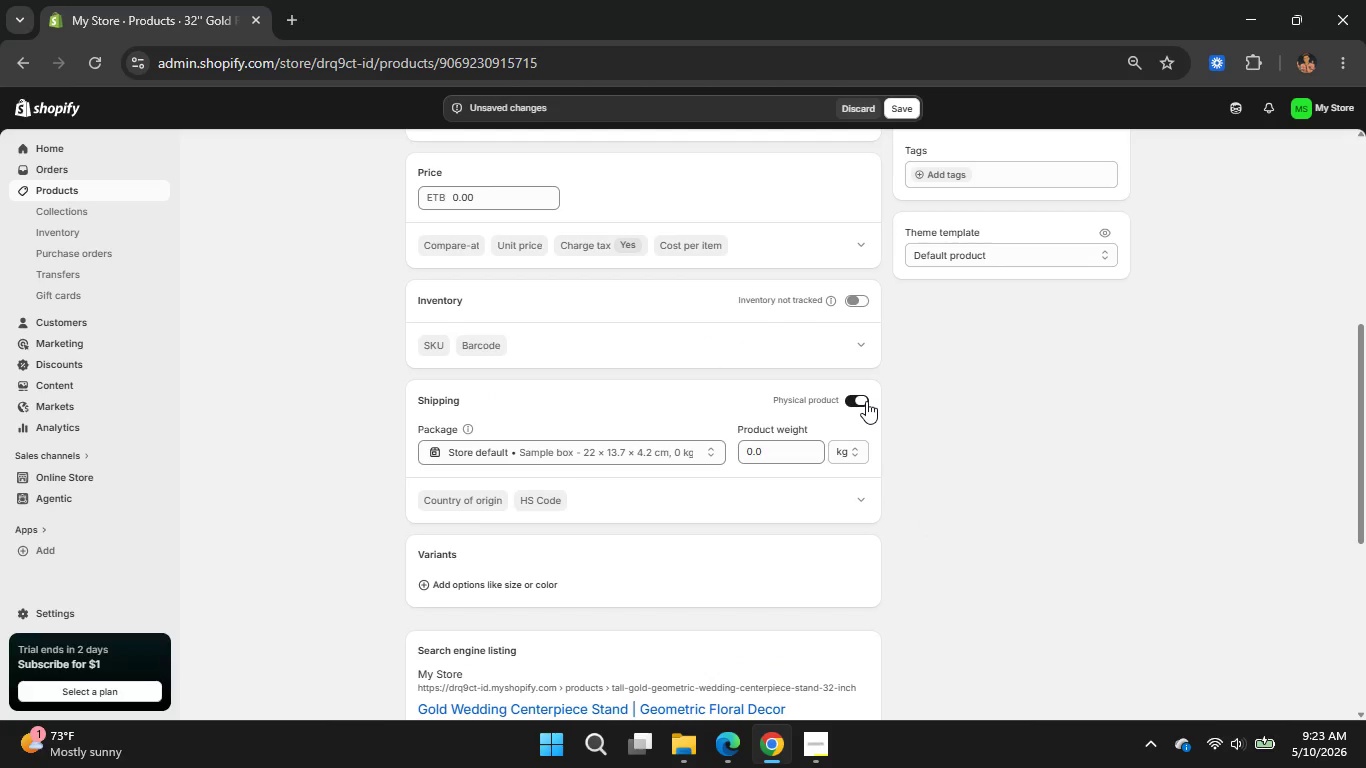 
left_click([866, 401])
 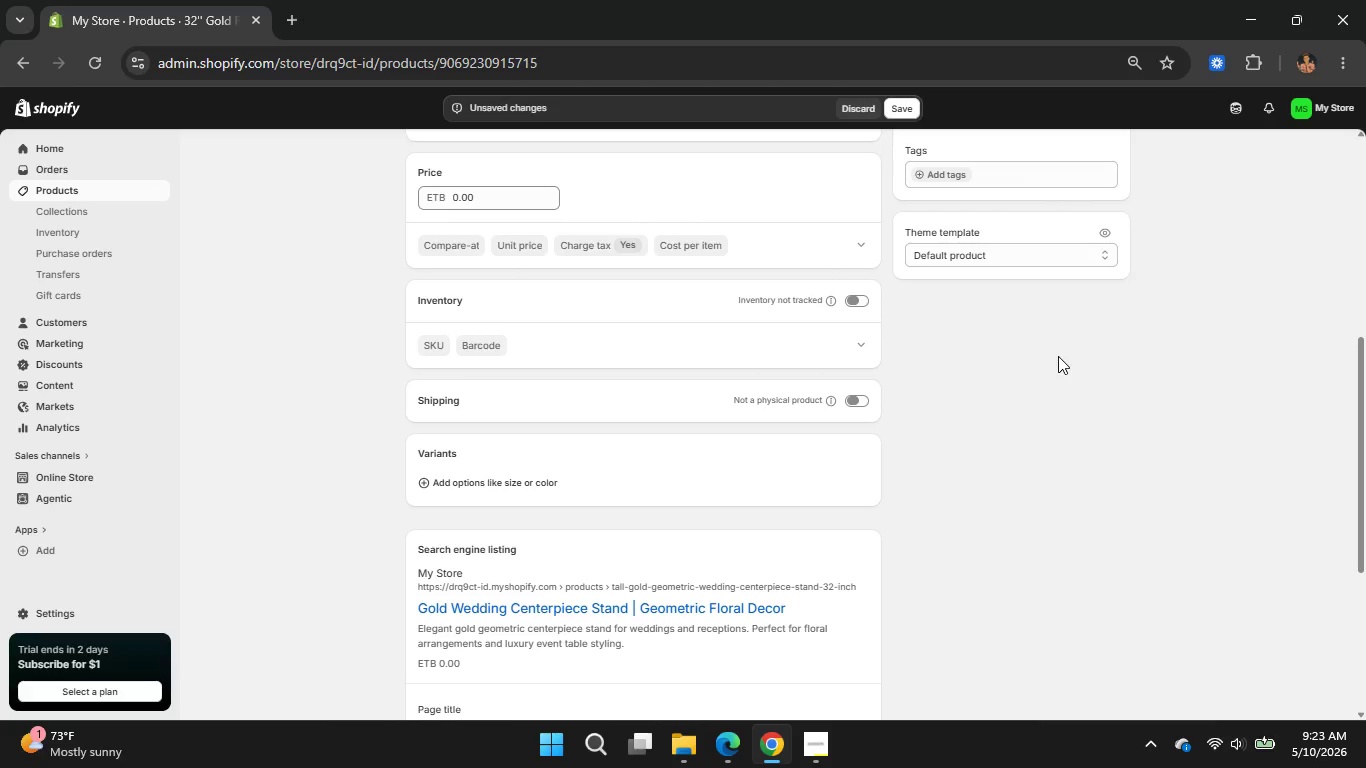 
scroll: coordinate [1058, 356], scroll_direction: up, amount: 2.0
 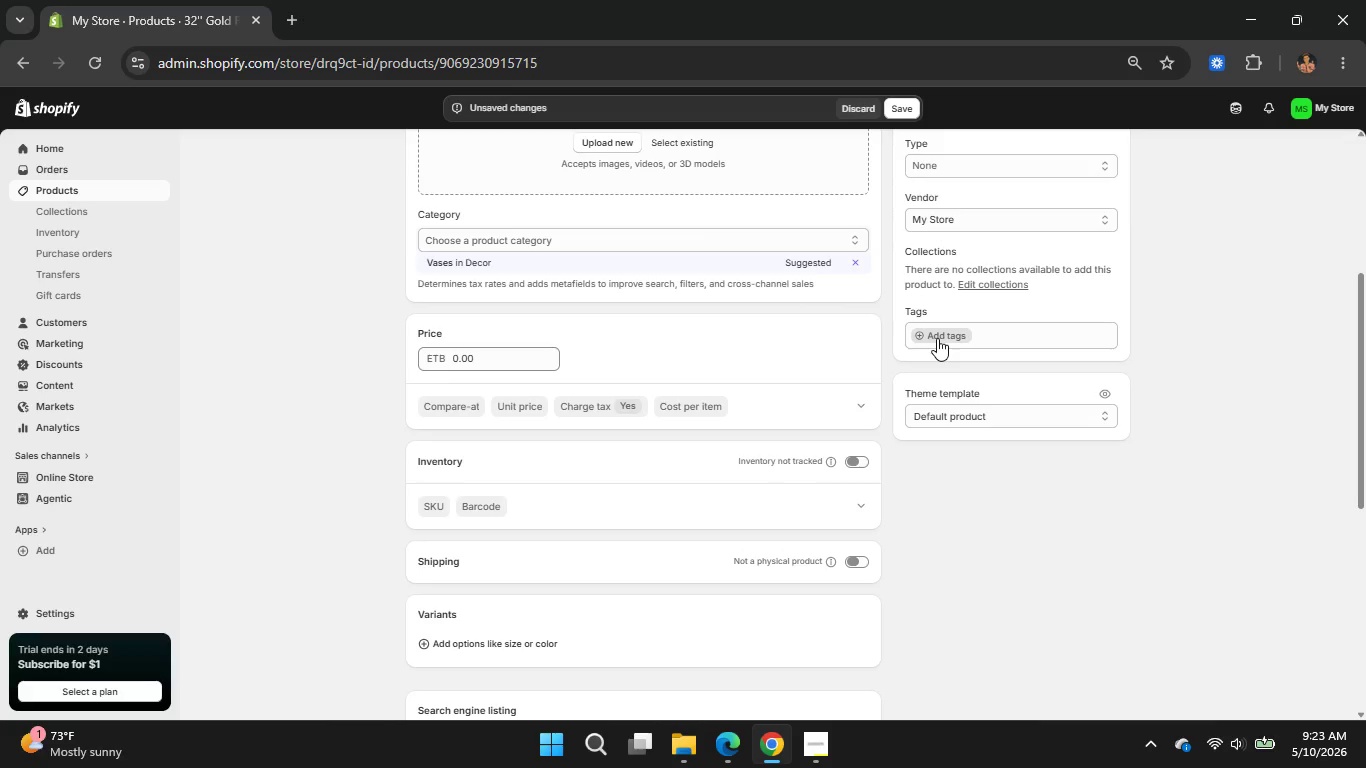 
left_click([937, 338])
 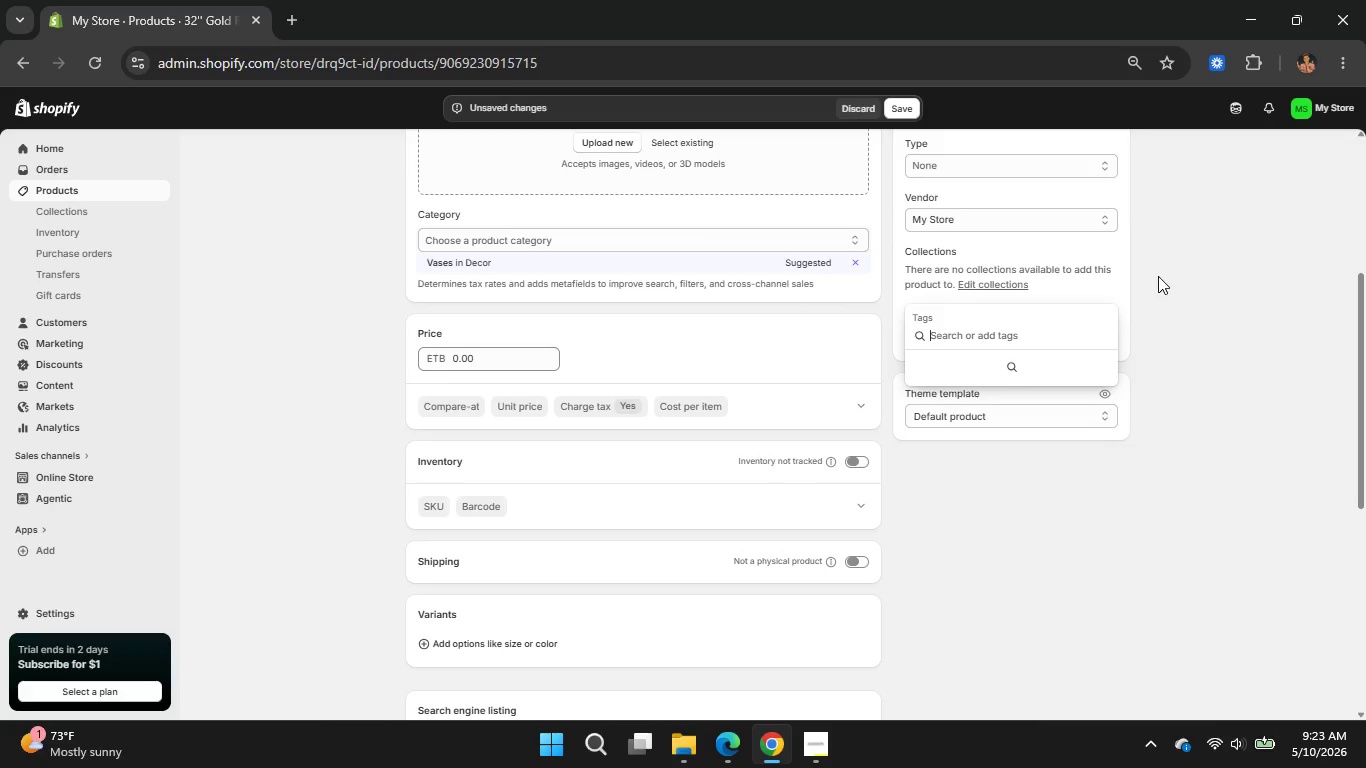 
wait(6.0)
 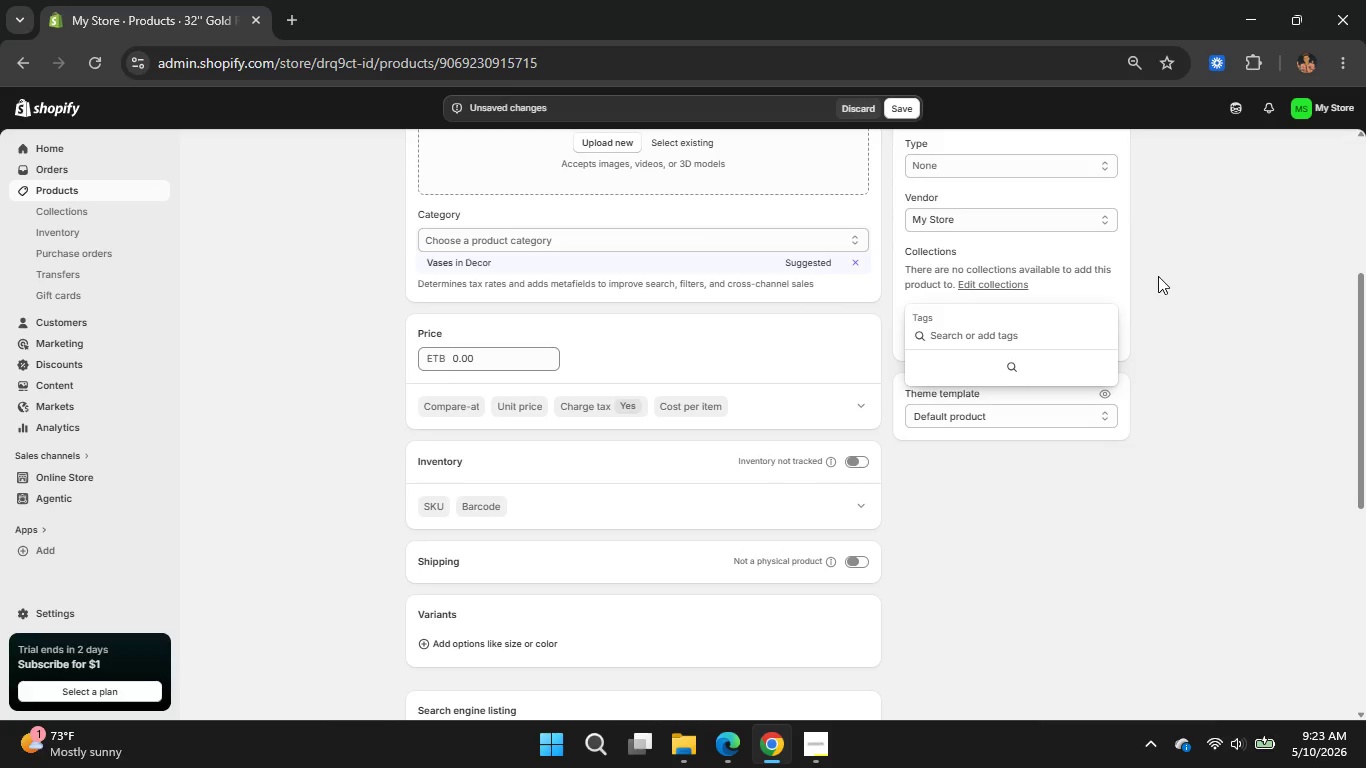 
type(geometric-gold)
 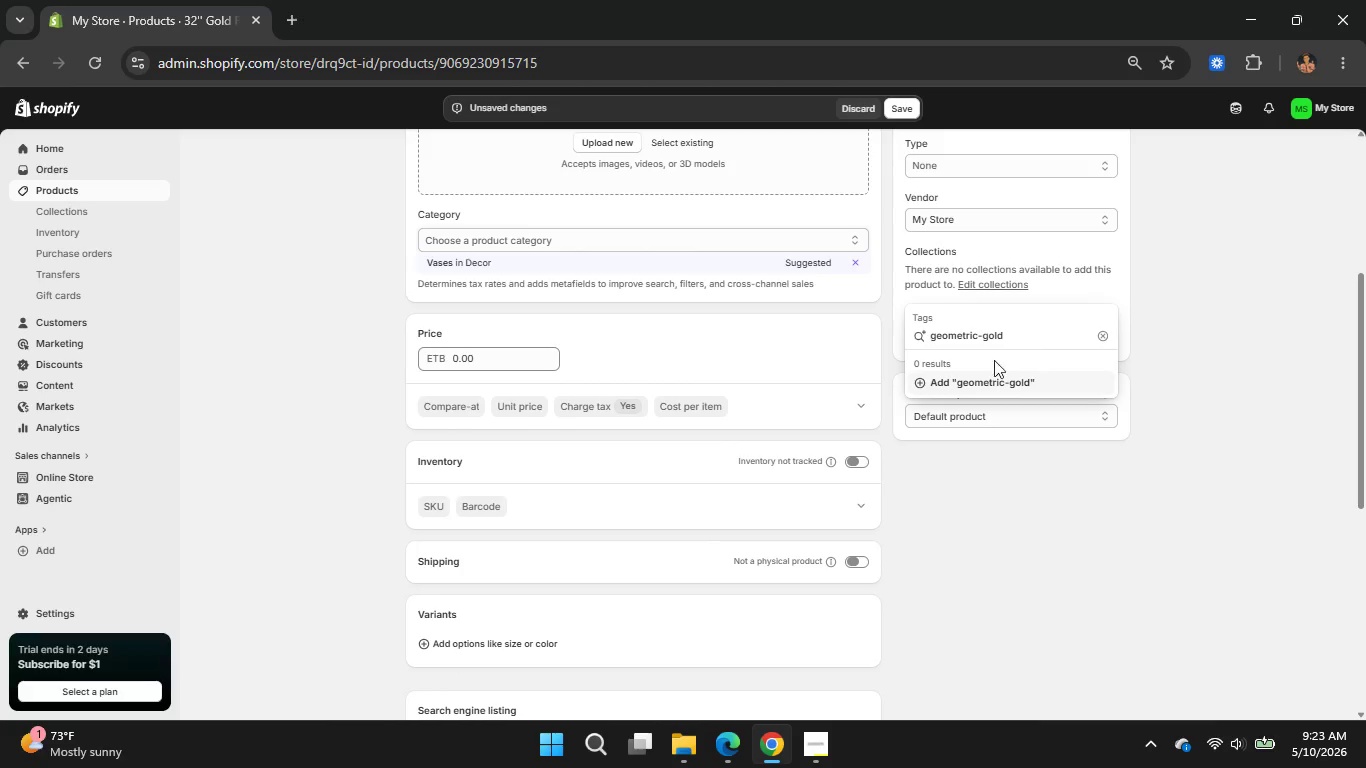 
left_click([988, 381])
 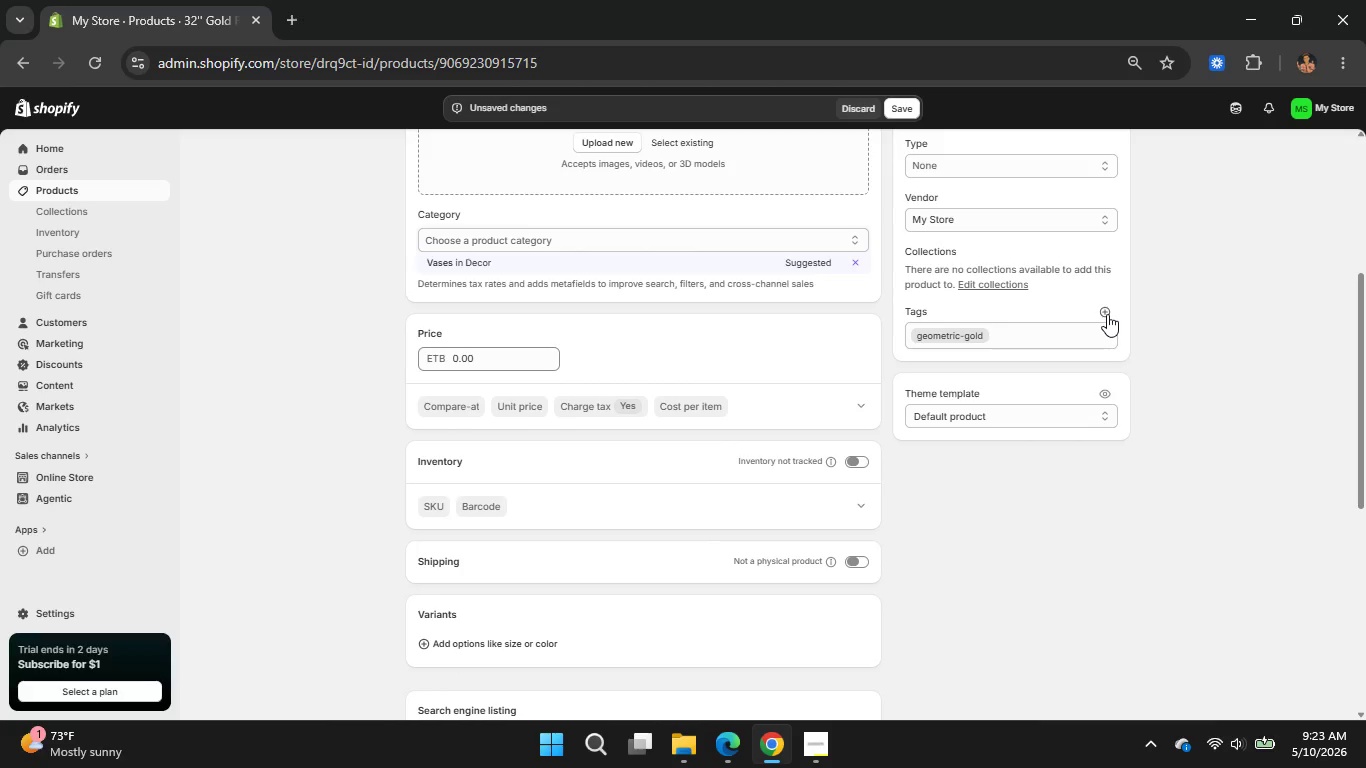 
left_click([1107, 314])
 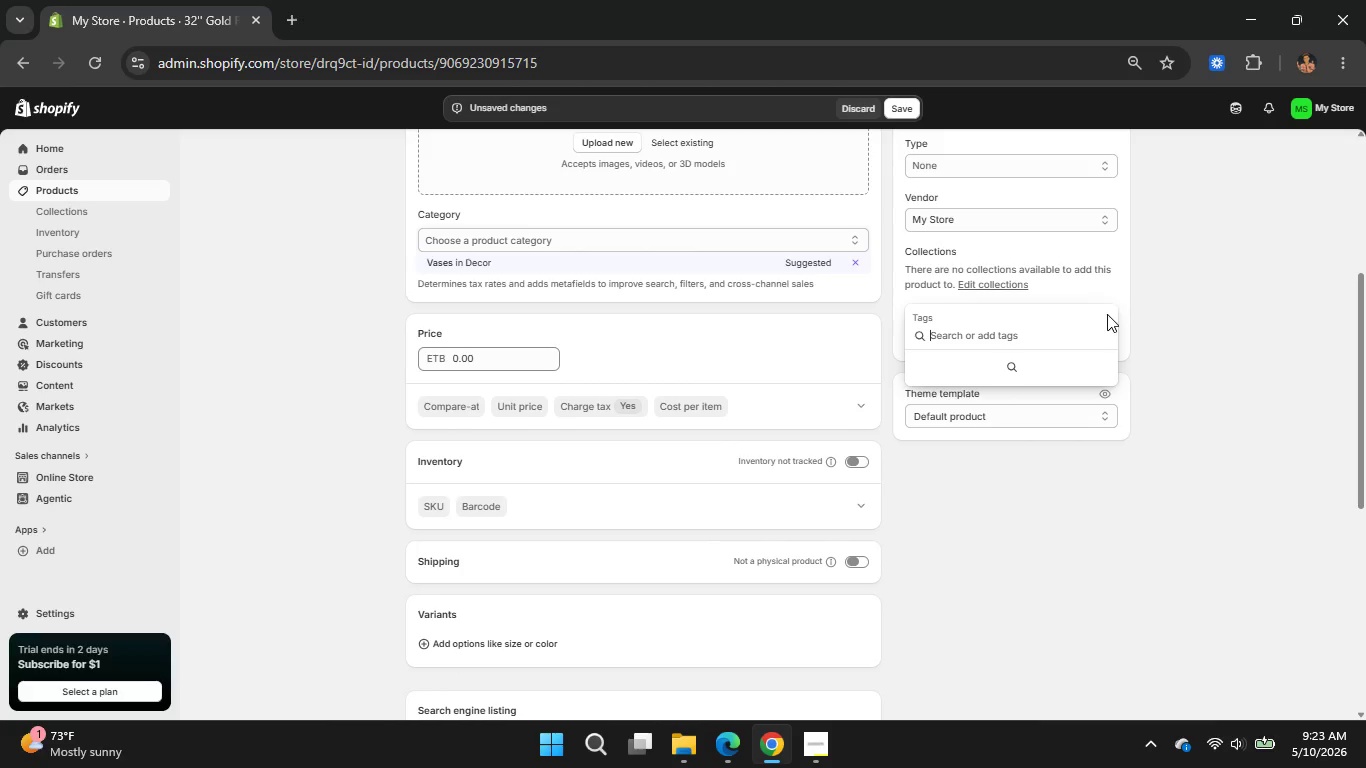 
type(wedding-decor)
 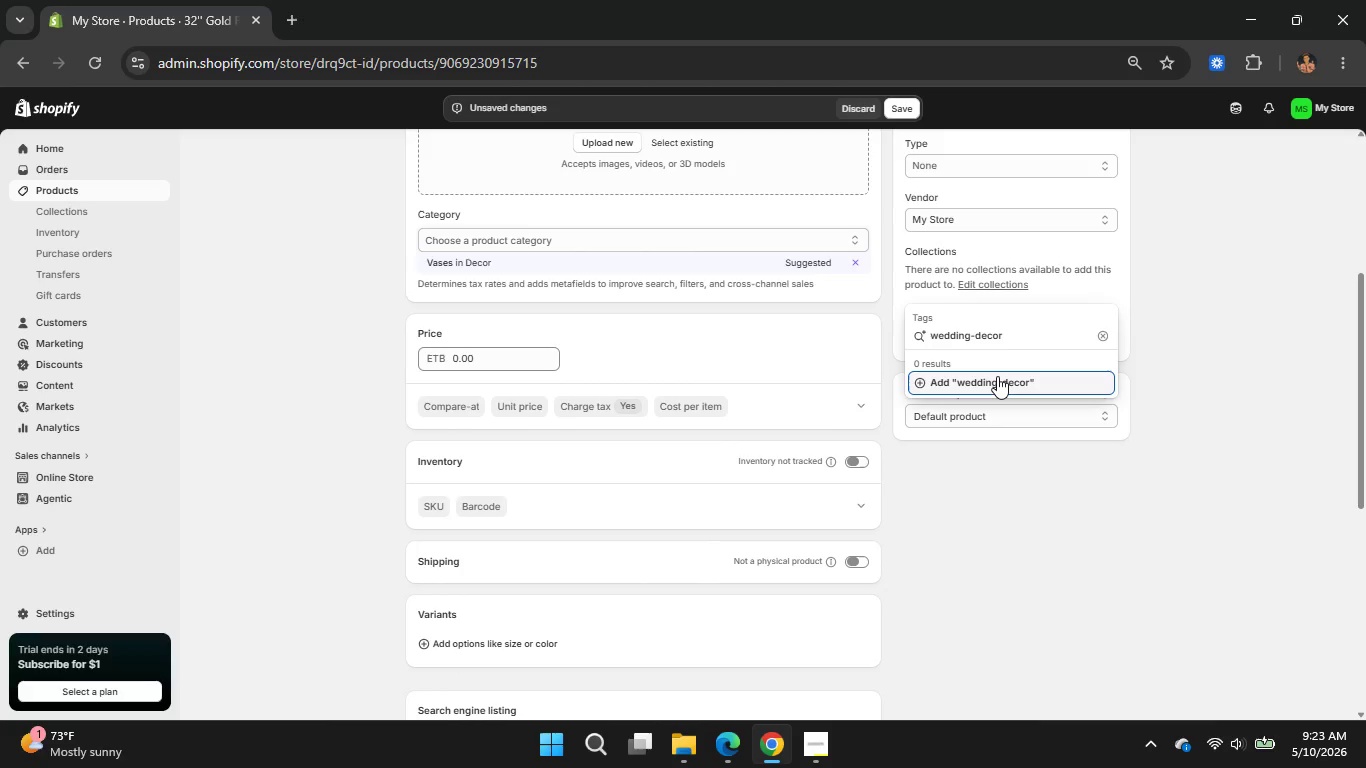 
left_click([997, 376])
 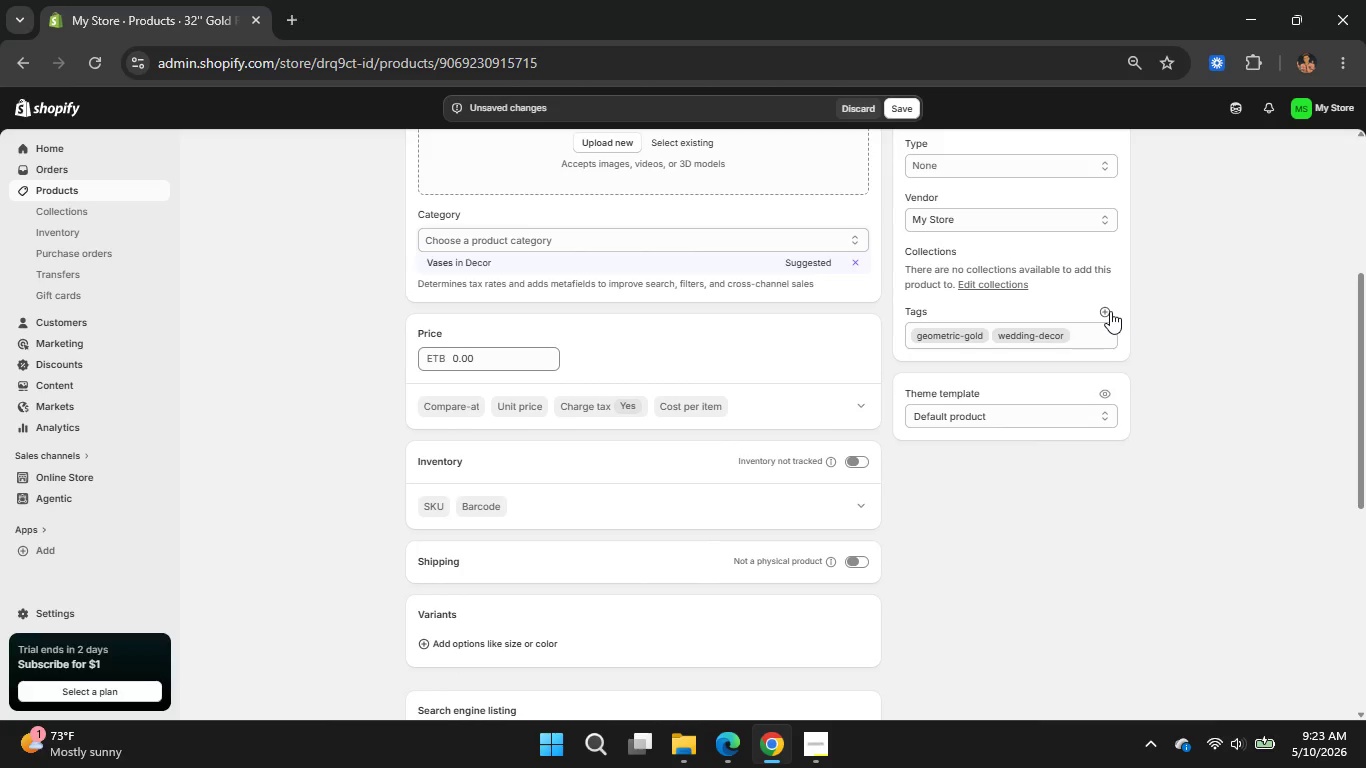 
left_click([1110, 311])
 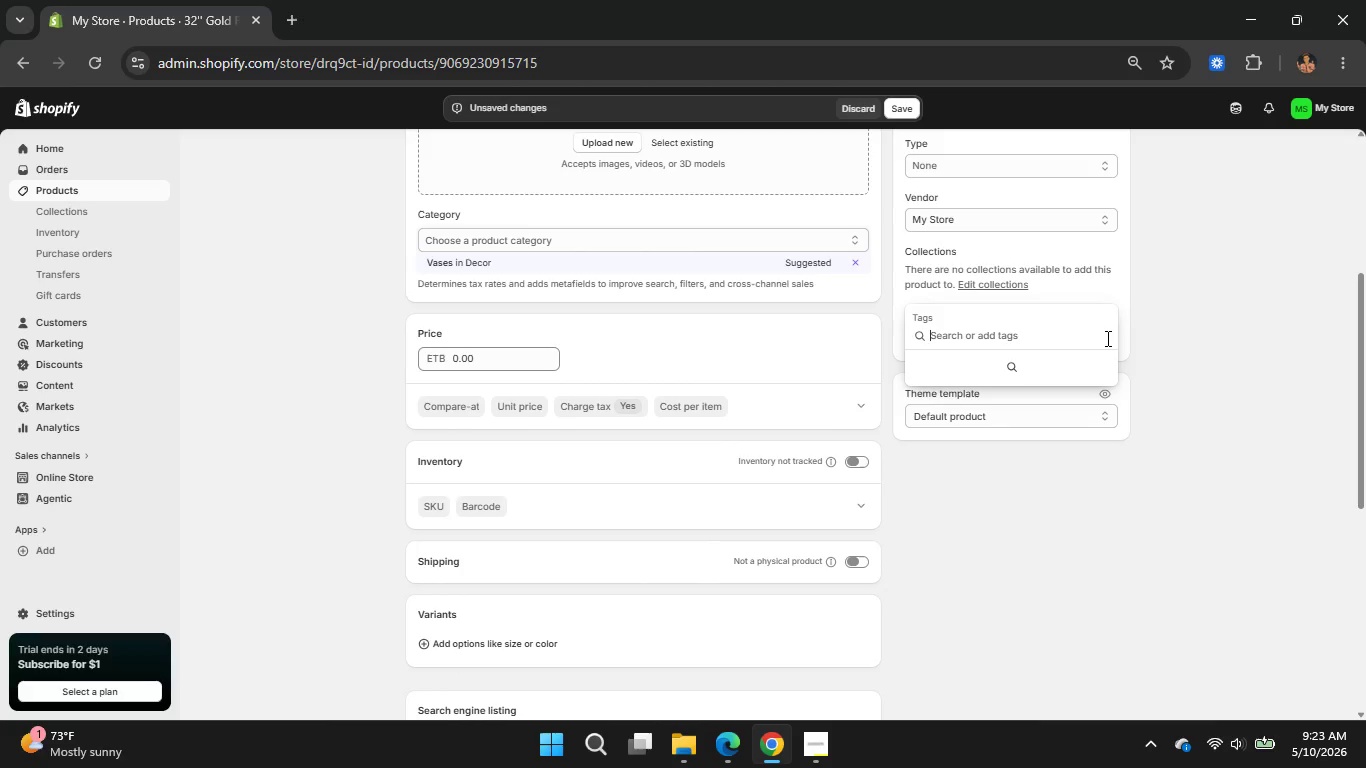 
type(centerpiece-stand)
 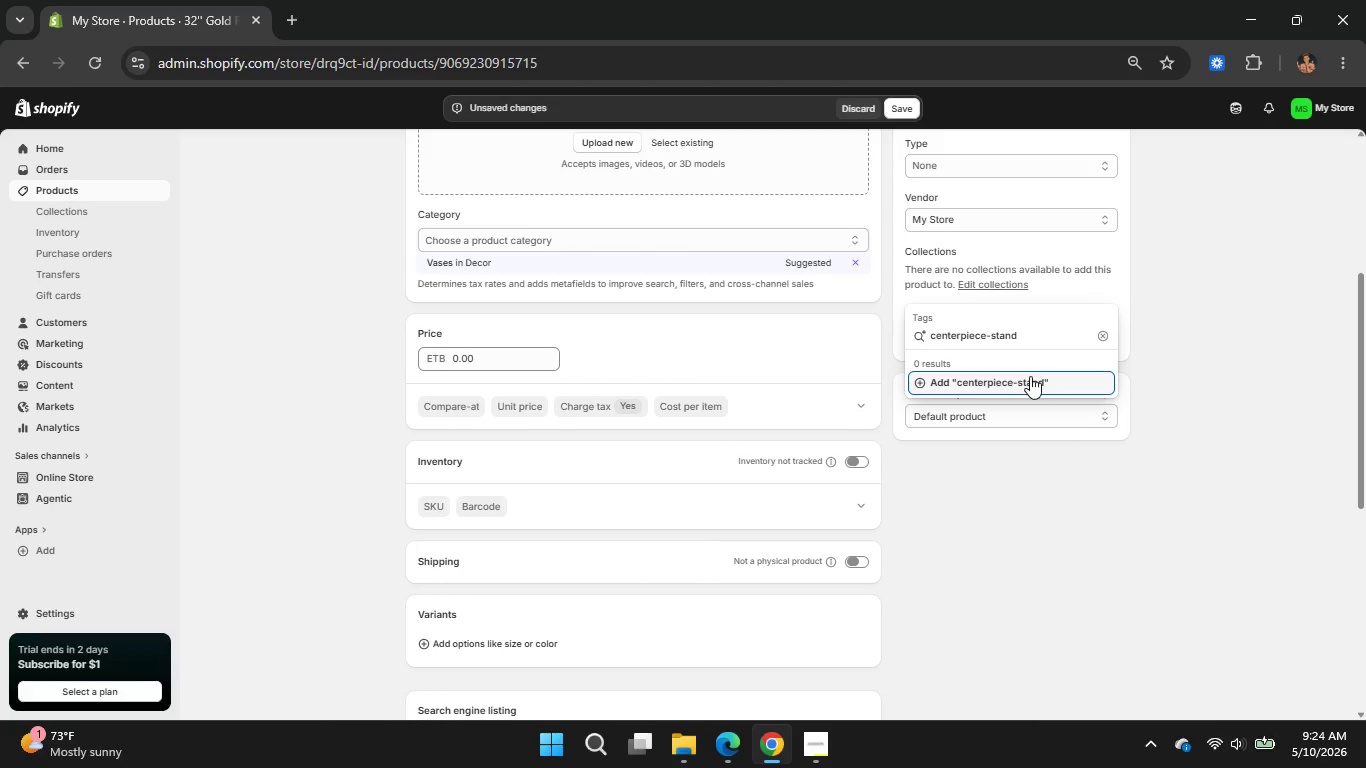 
left_click([1030, 376])
 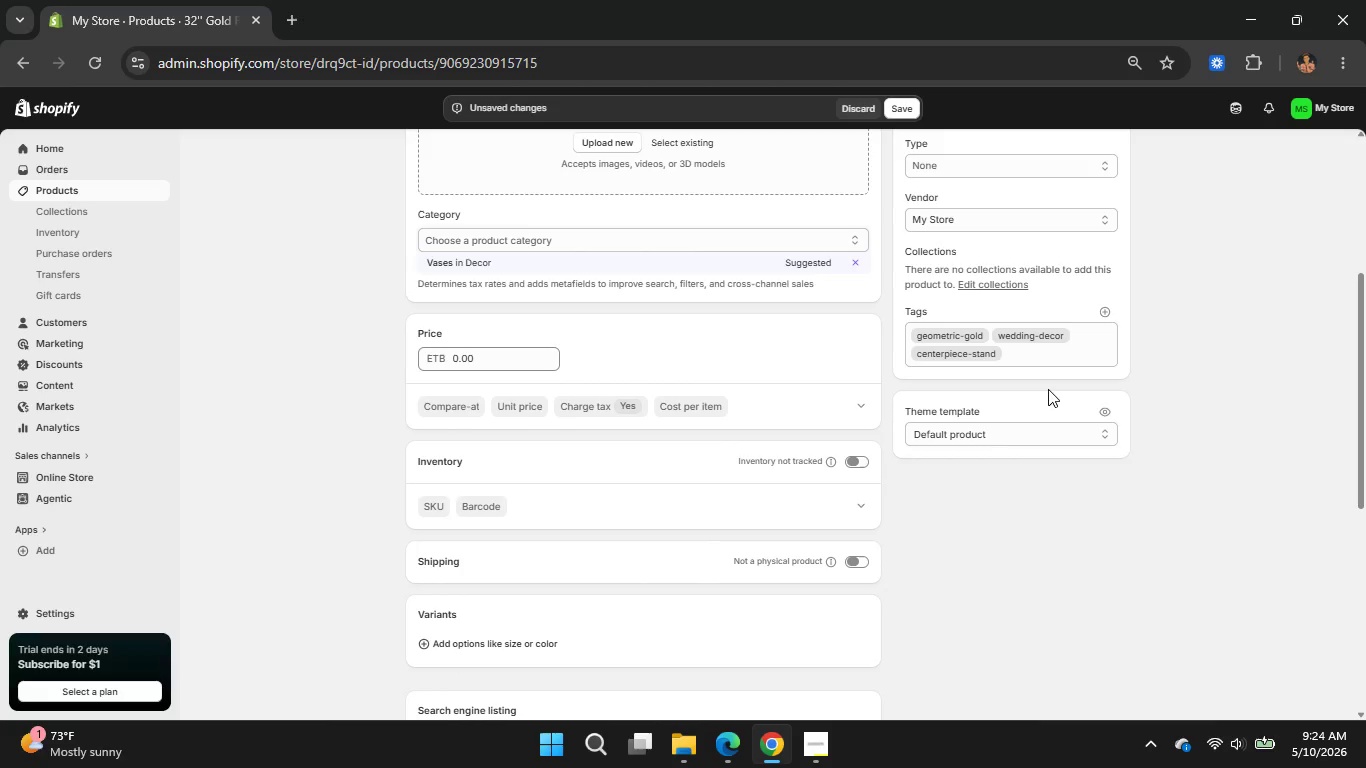 
wait(7.09)
 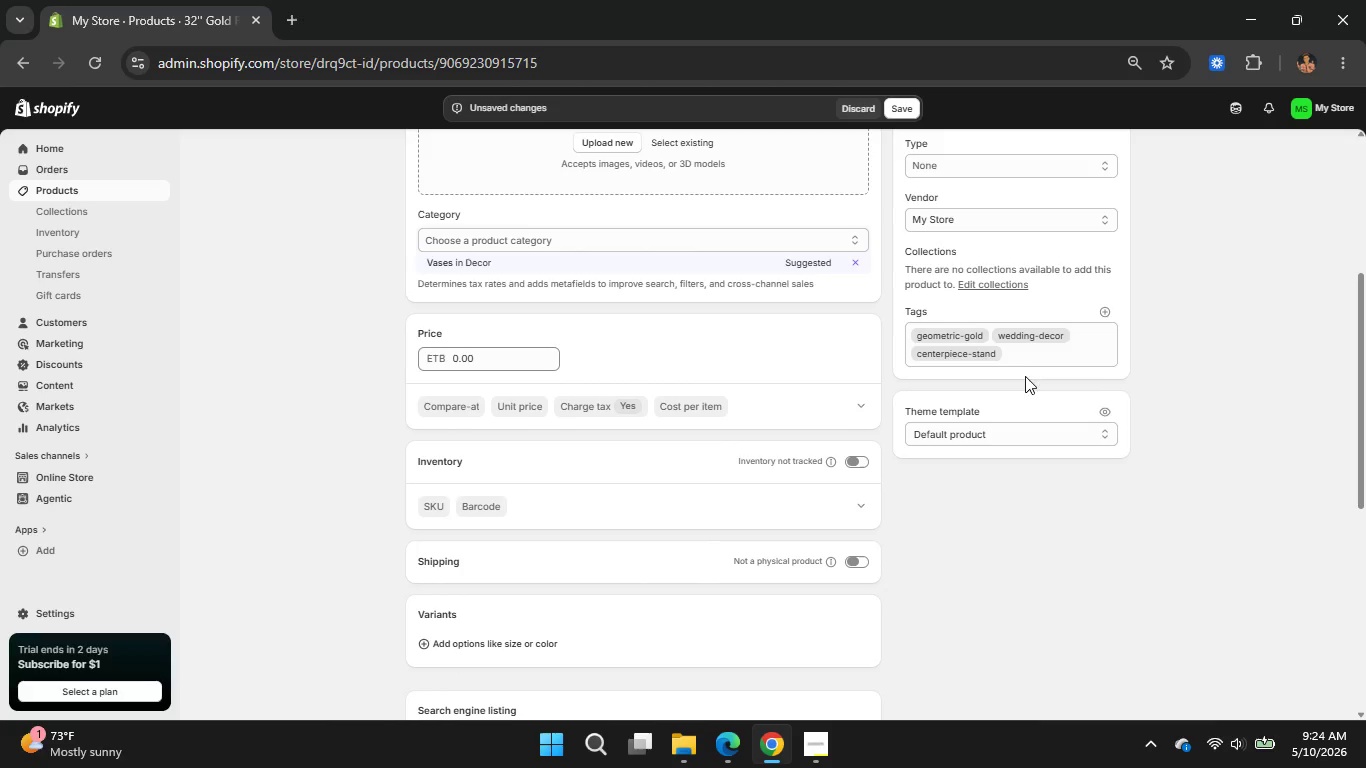 
left_click([1100, 314])
 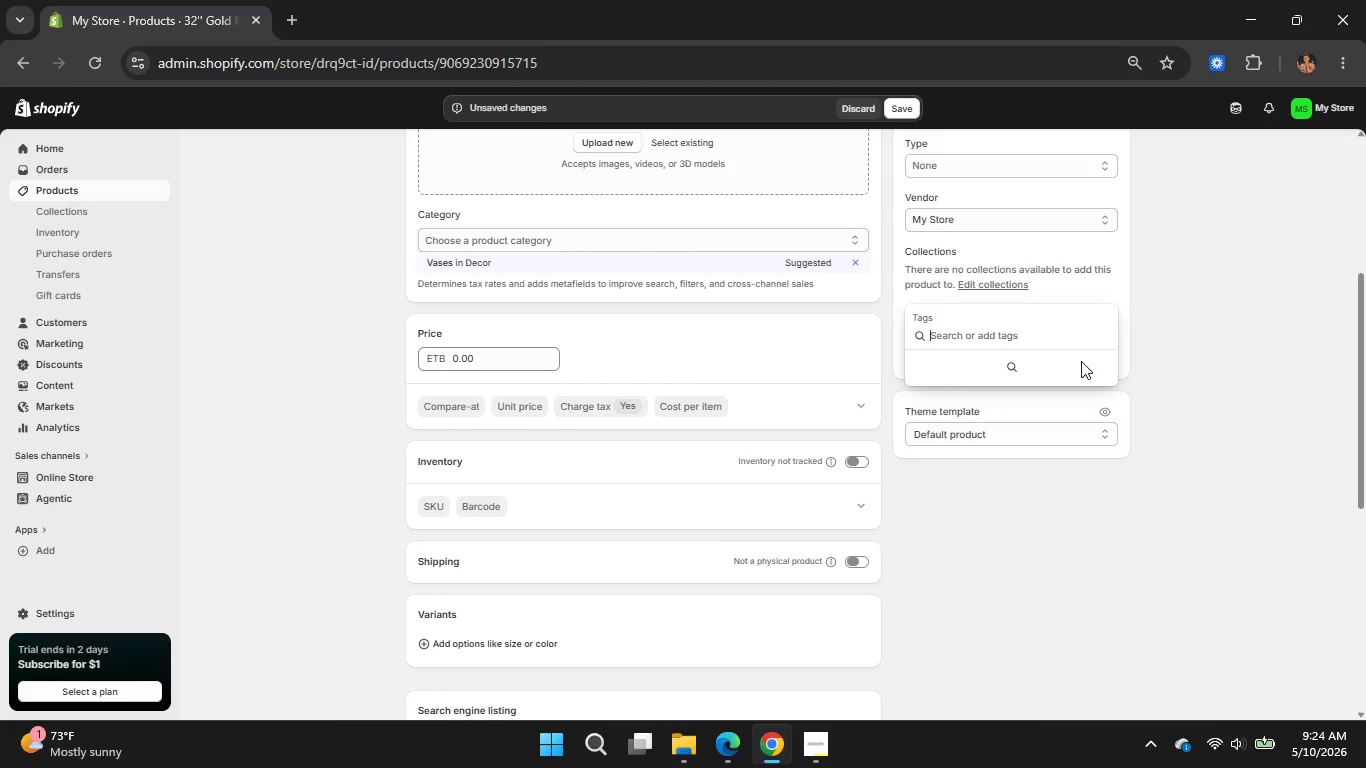 
type(floral frame)
 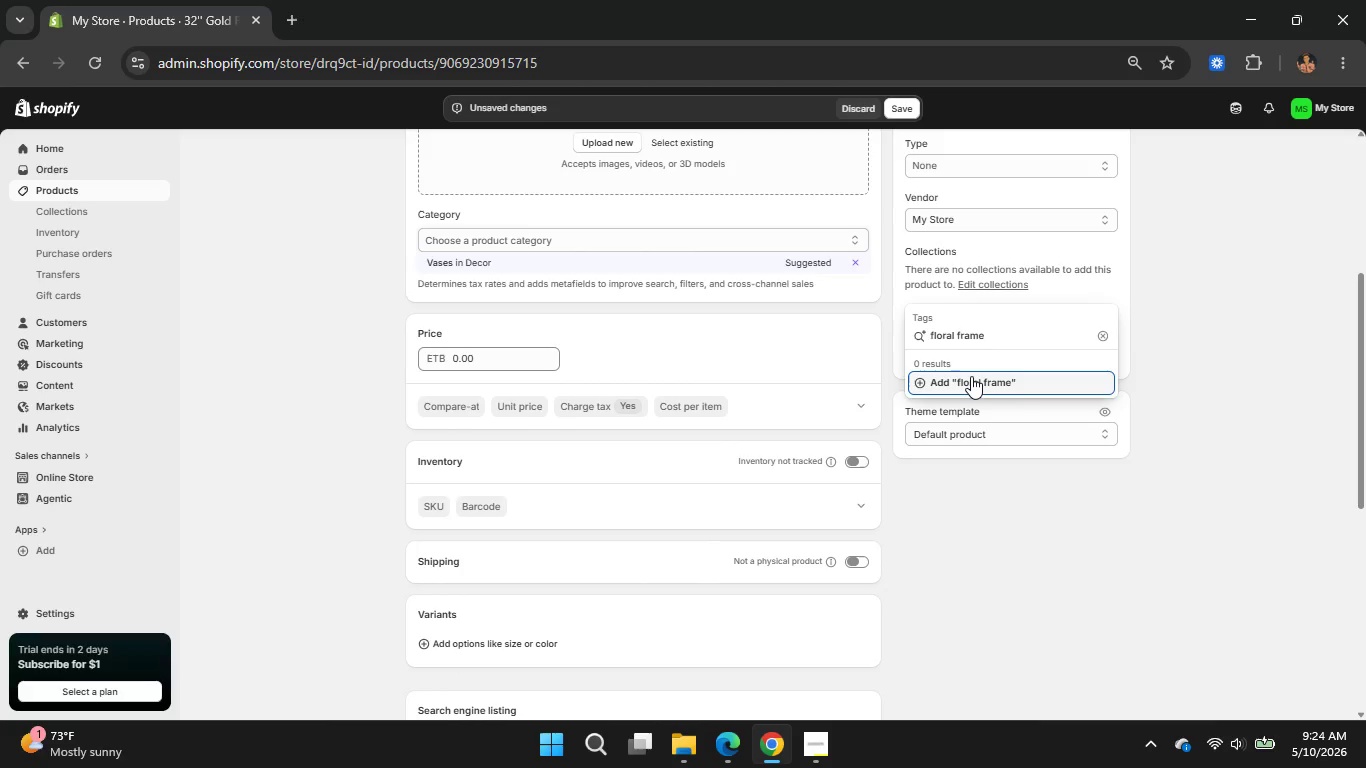 
left_click([971, 376])
 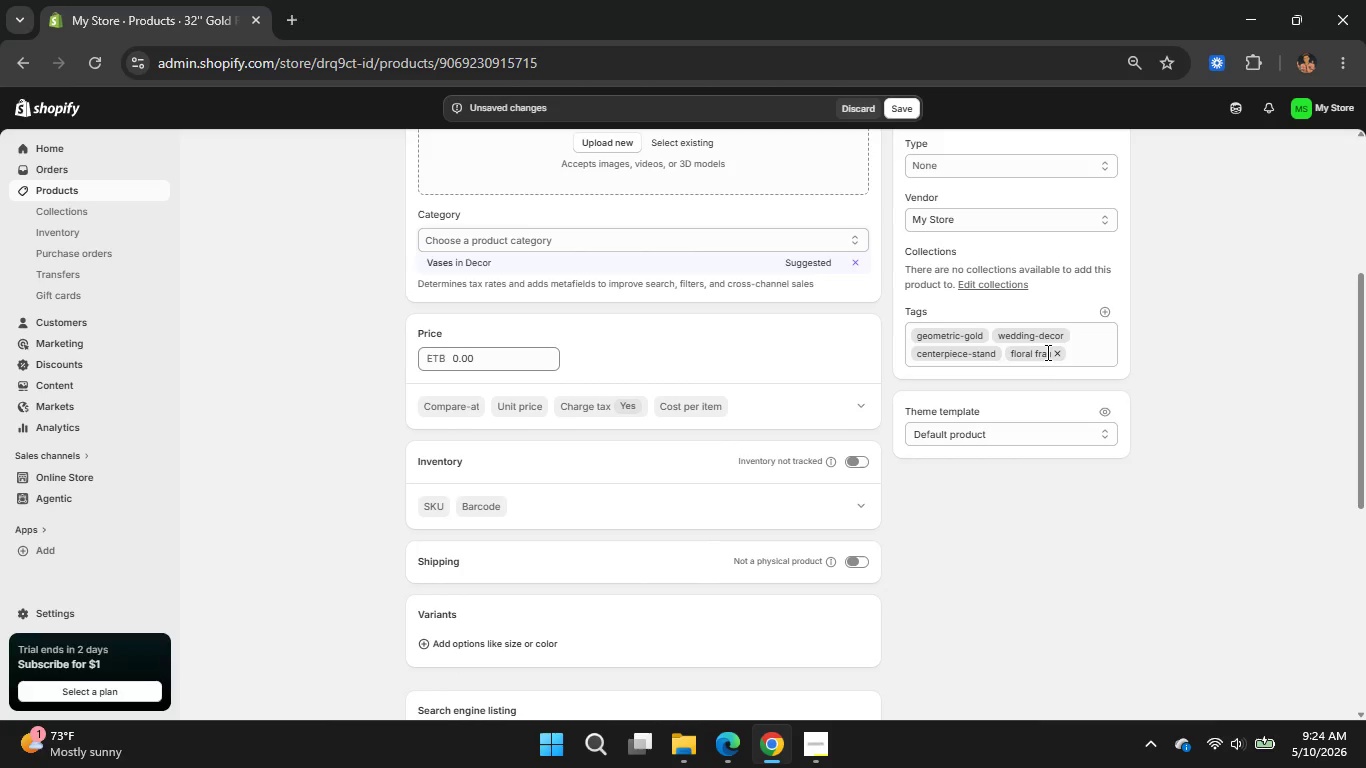 
left_click([1055, 351])
 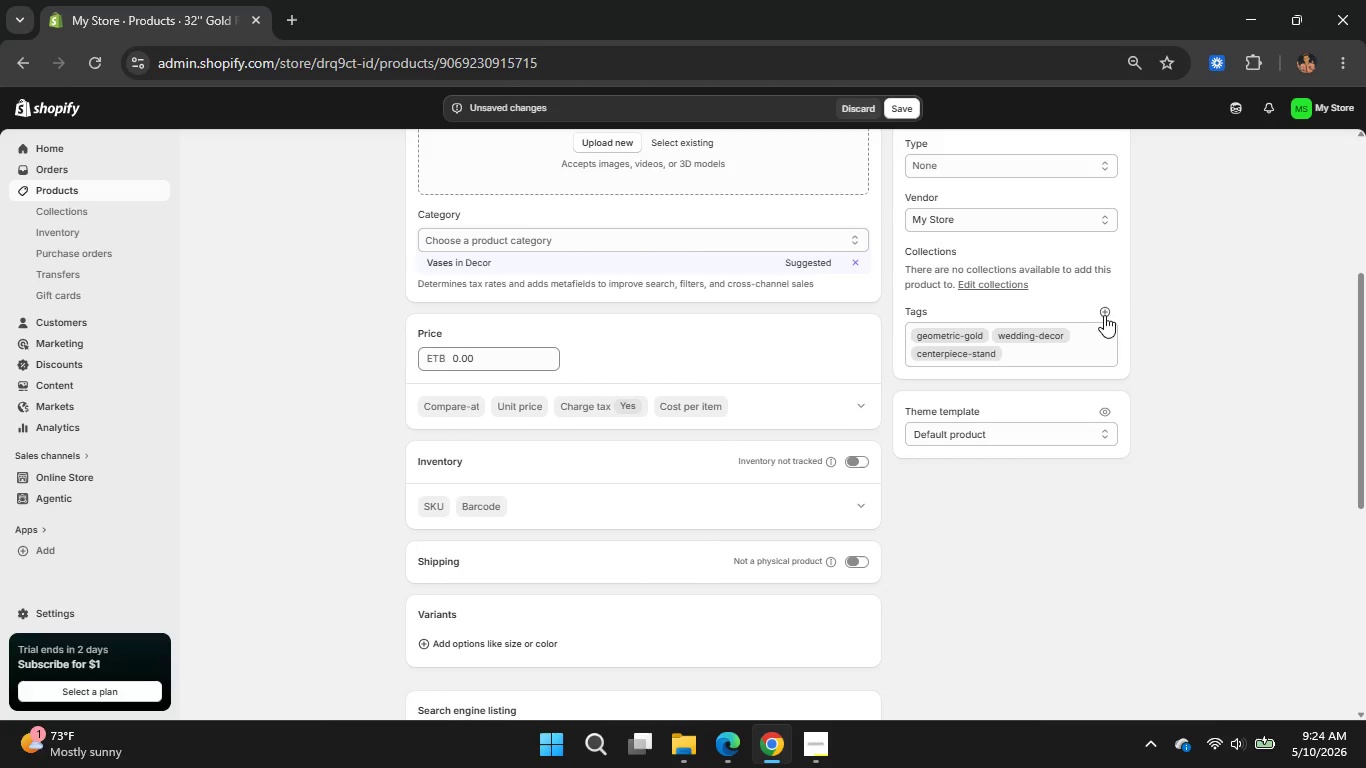 
left_click([1104, 315])
 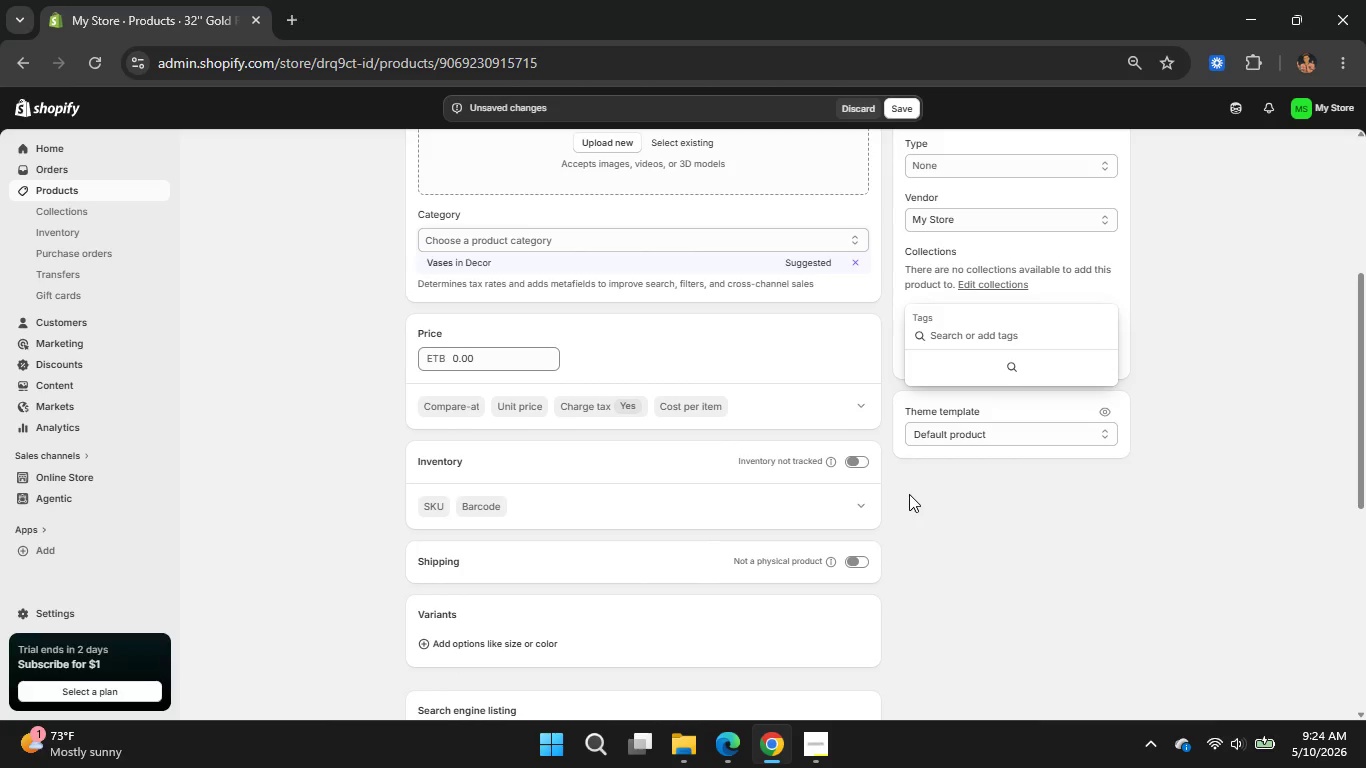 
type(floral-frame)
 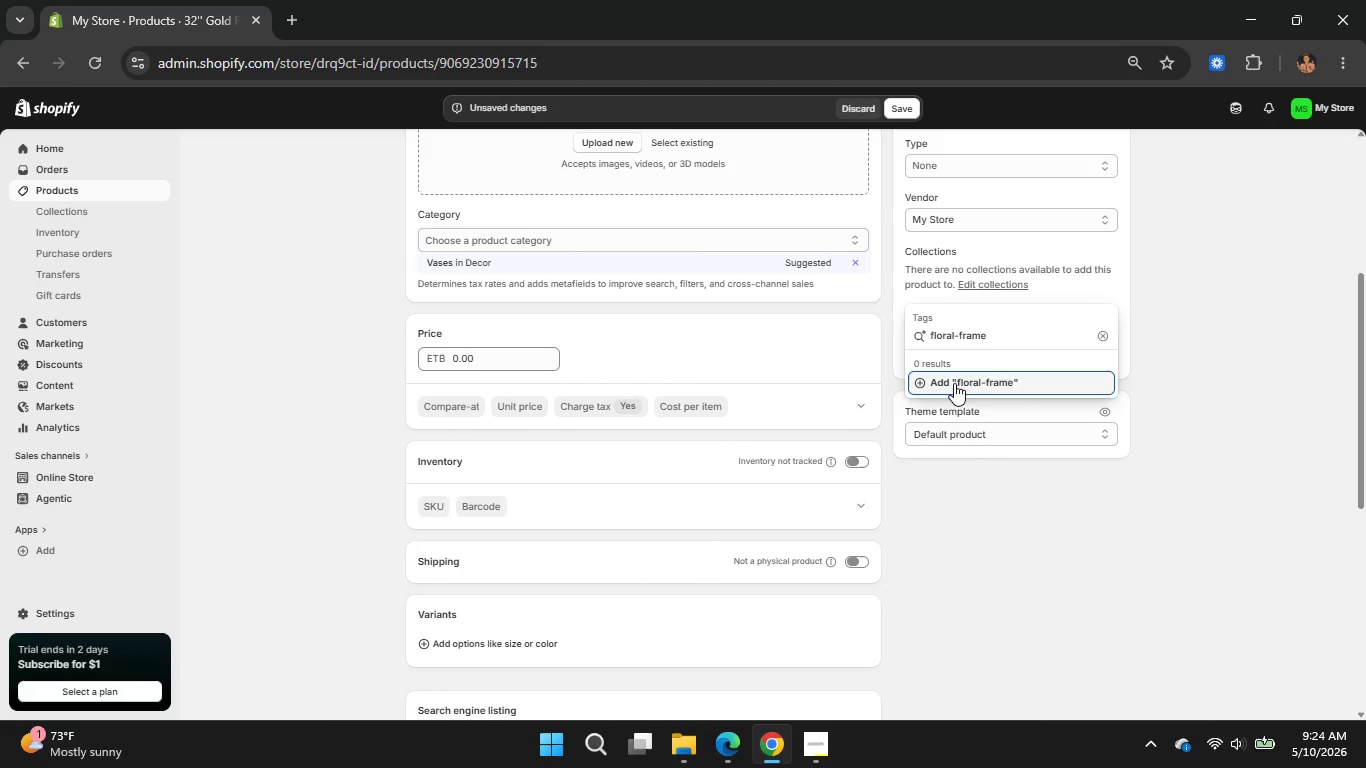 
left_click([954, 383])
 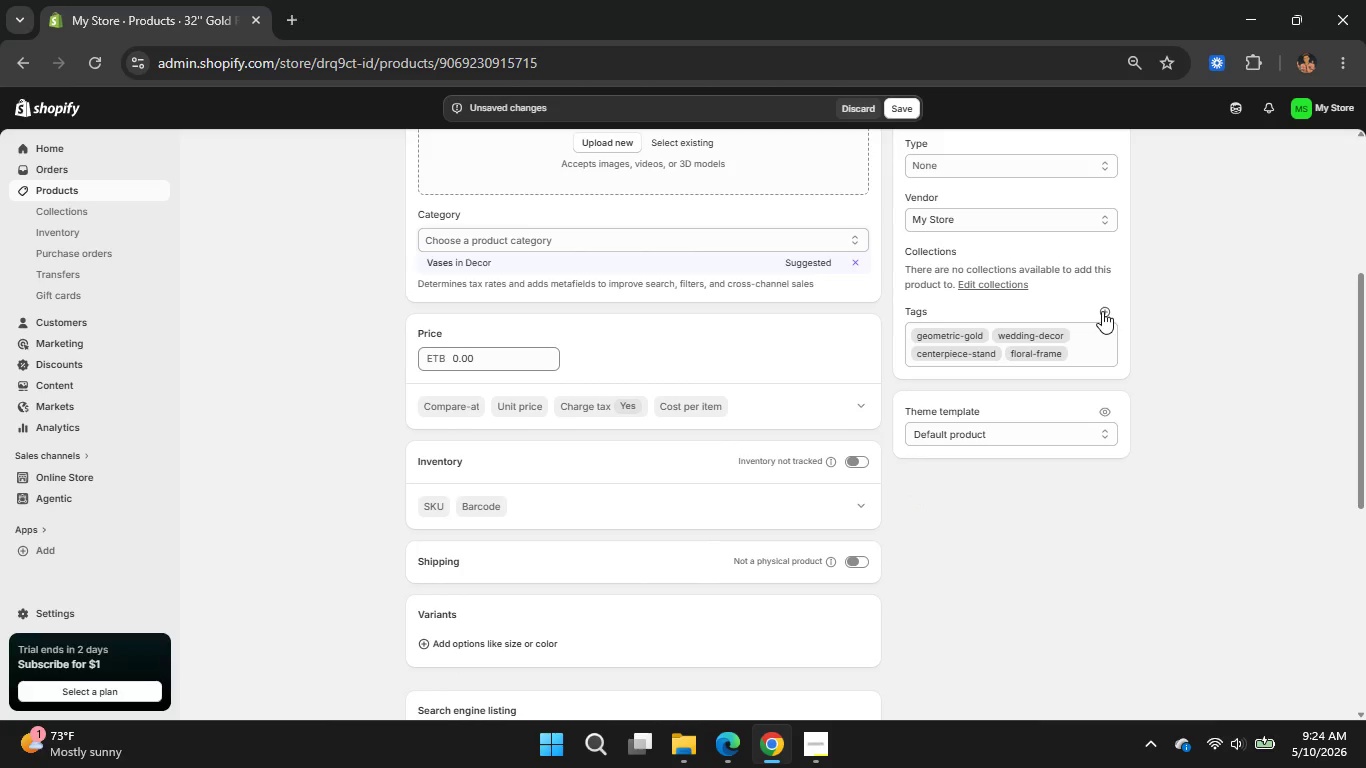 
left_click([1102, 311])
 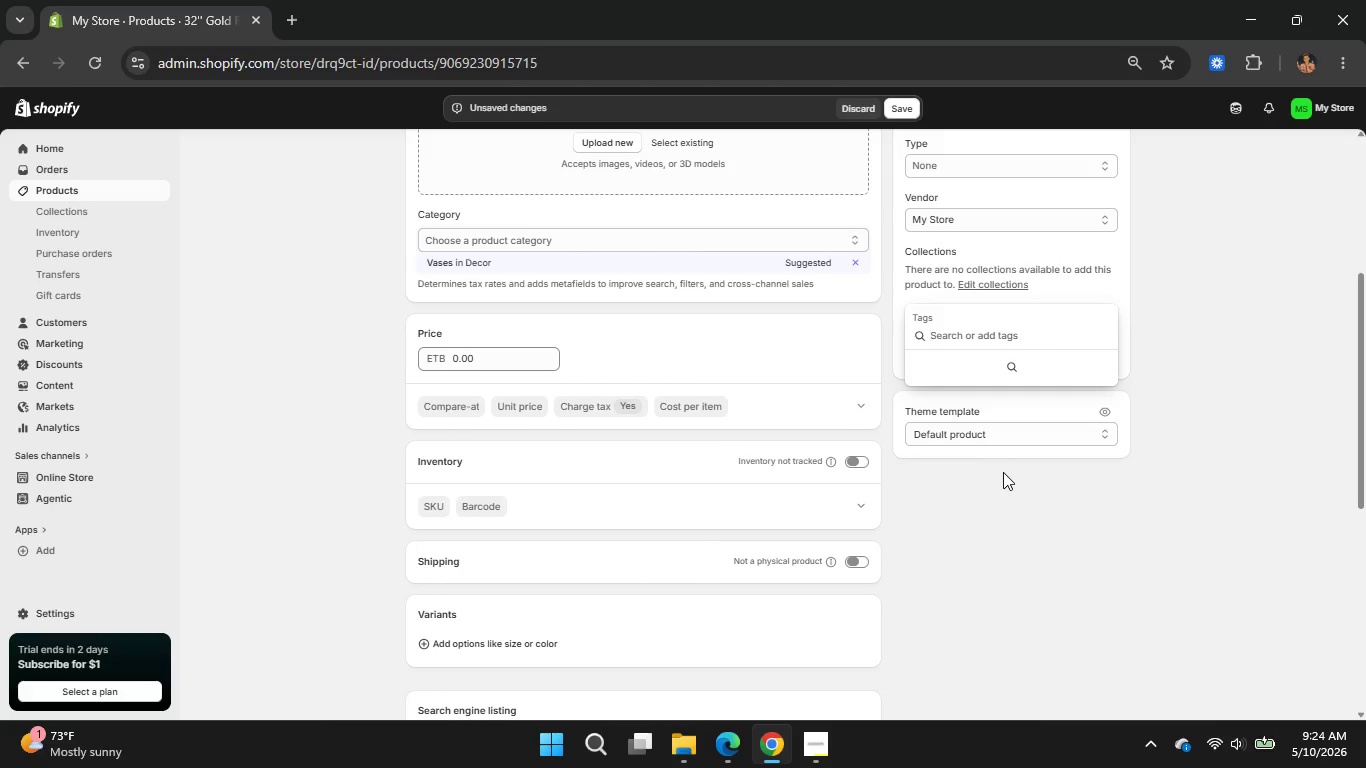 
type(gold-centerpiece)
 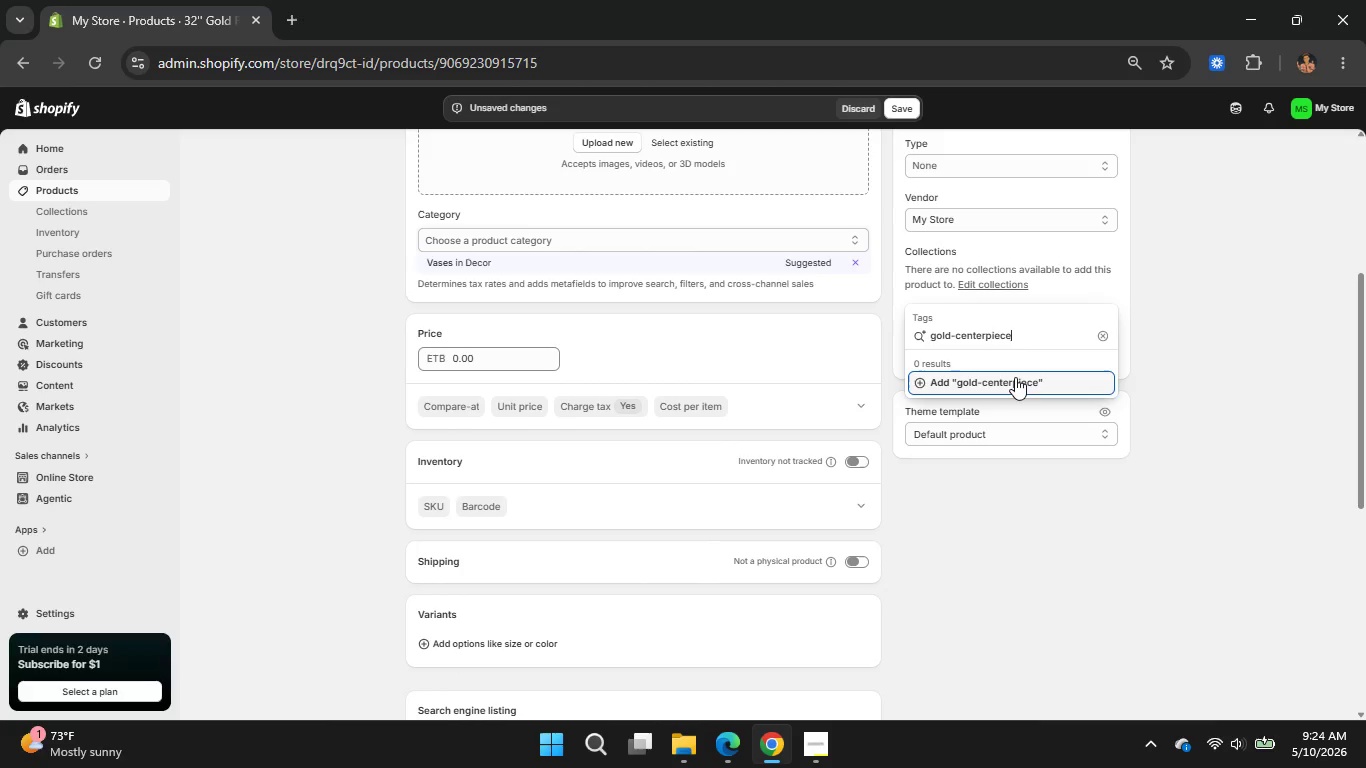 
left_click([1015, 377])
 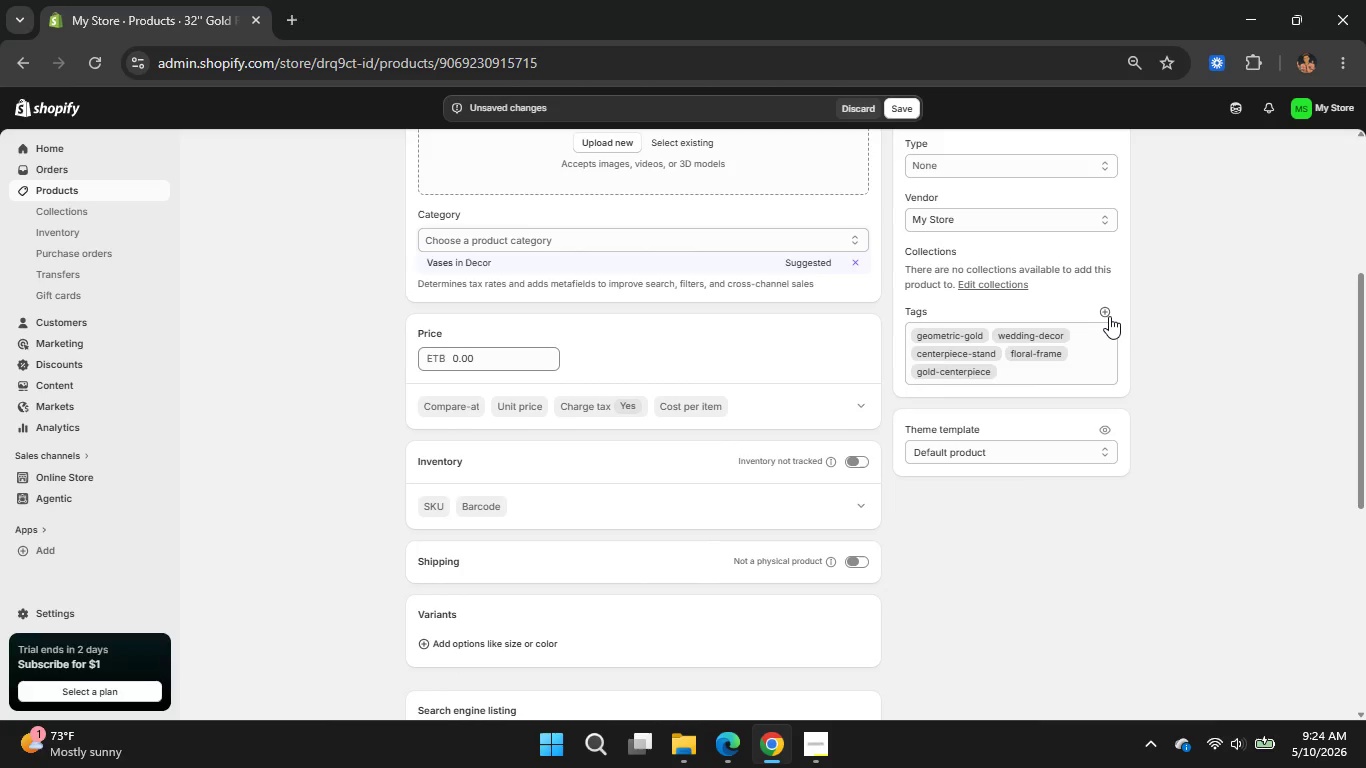 
left_click([1109, 316])
 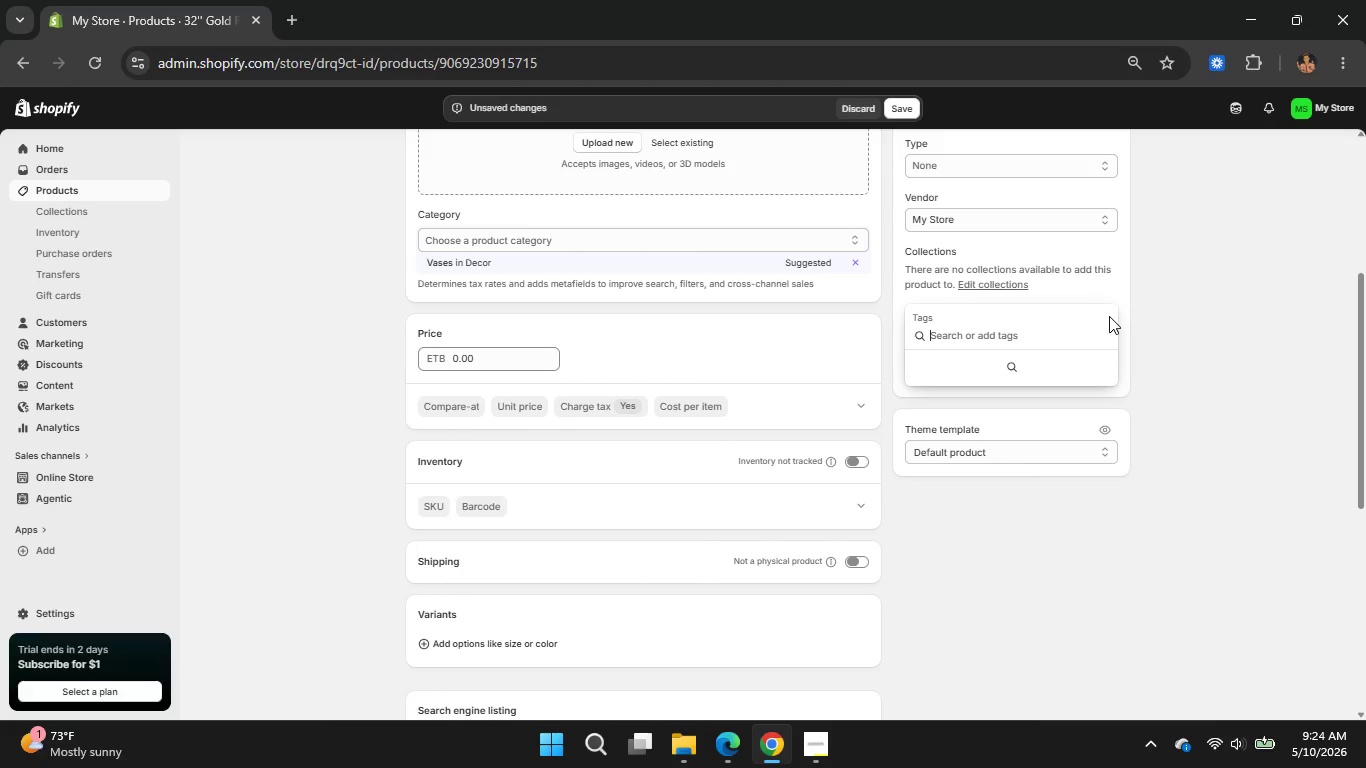 
type(wedding-centerpiece)
 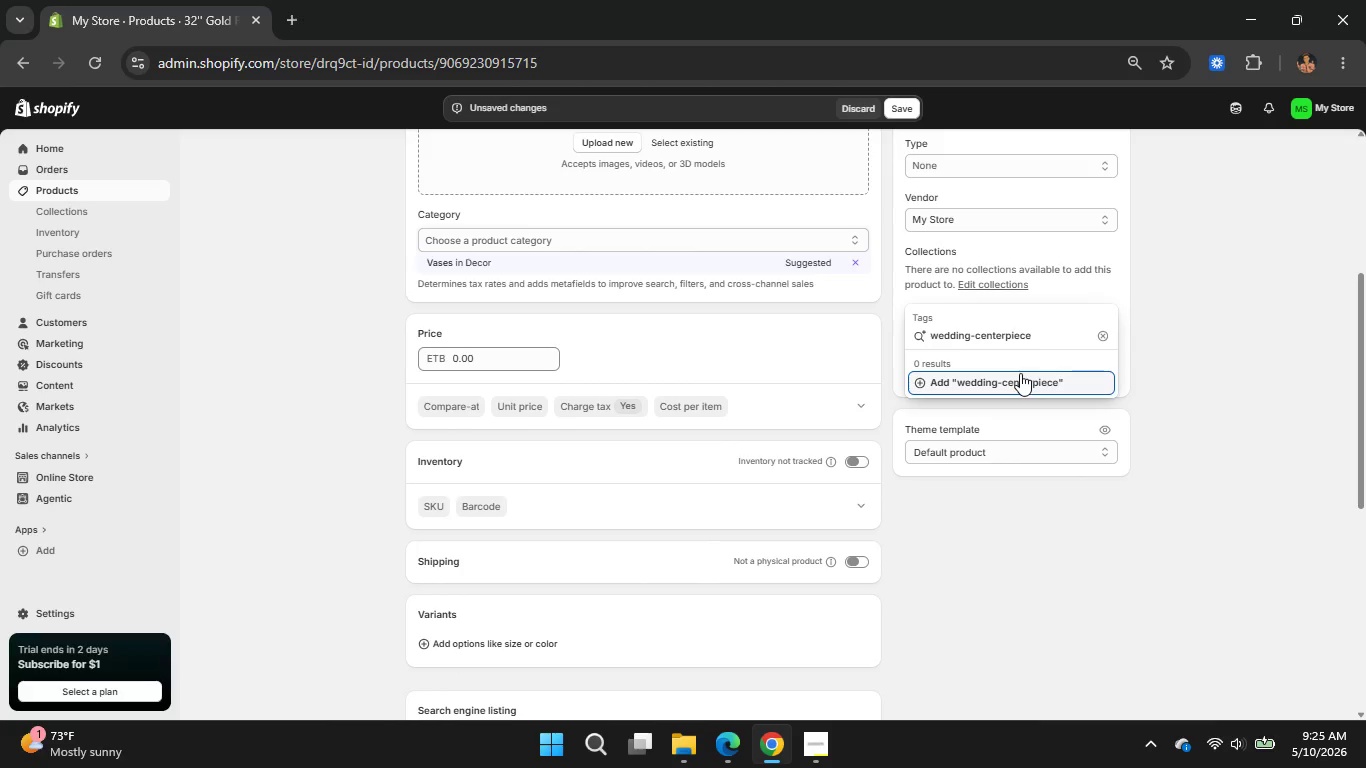 
left_click([1015, 374])
 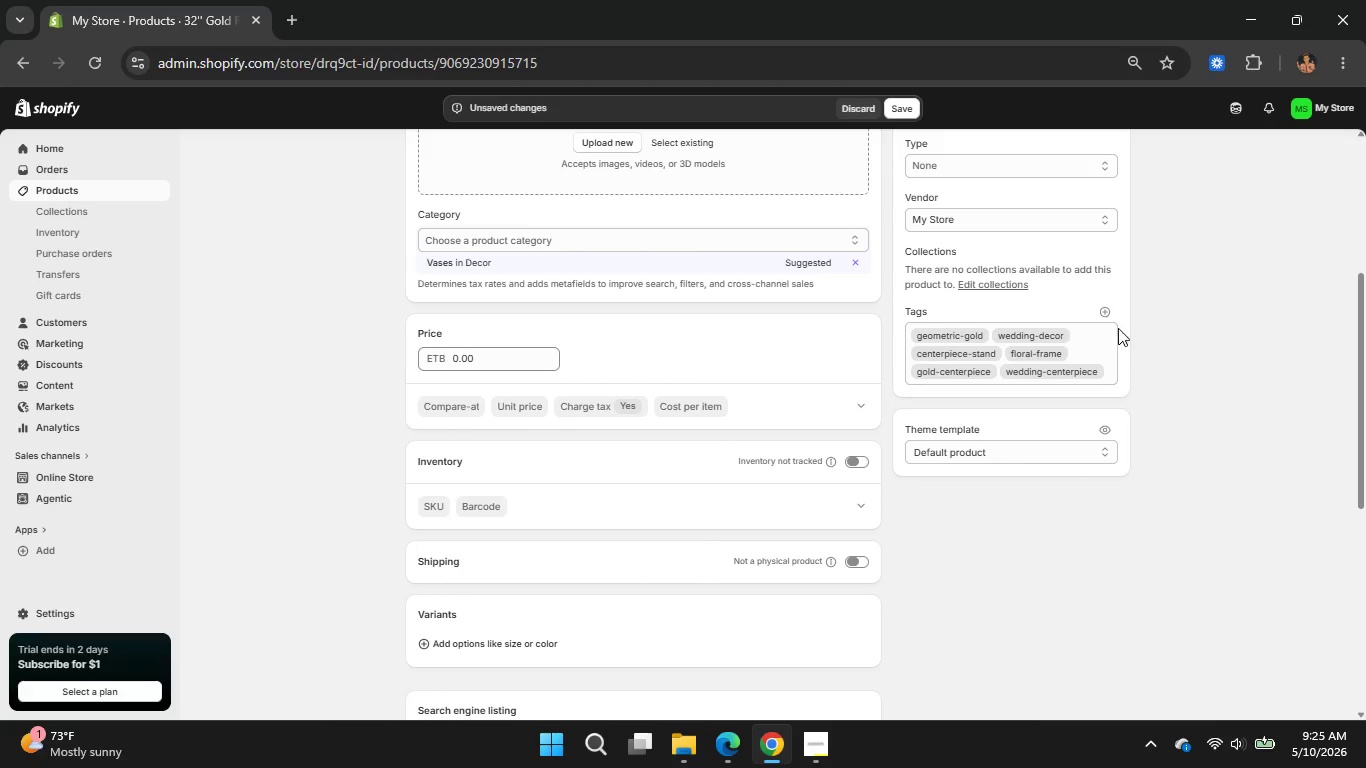 
left_click([1103, 312])
 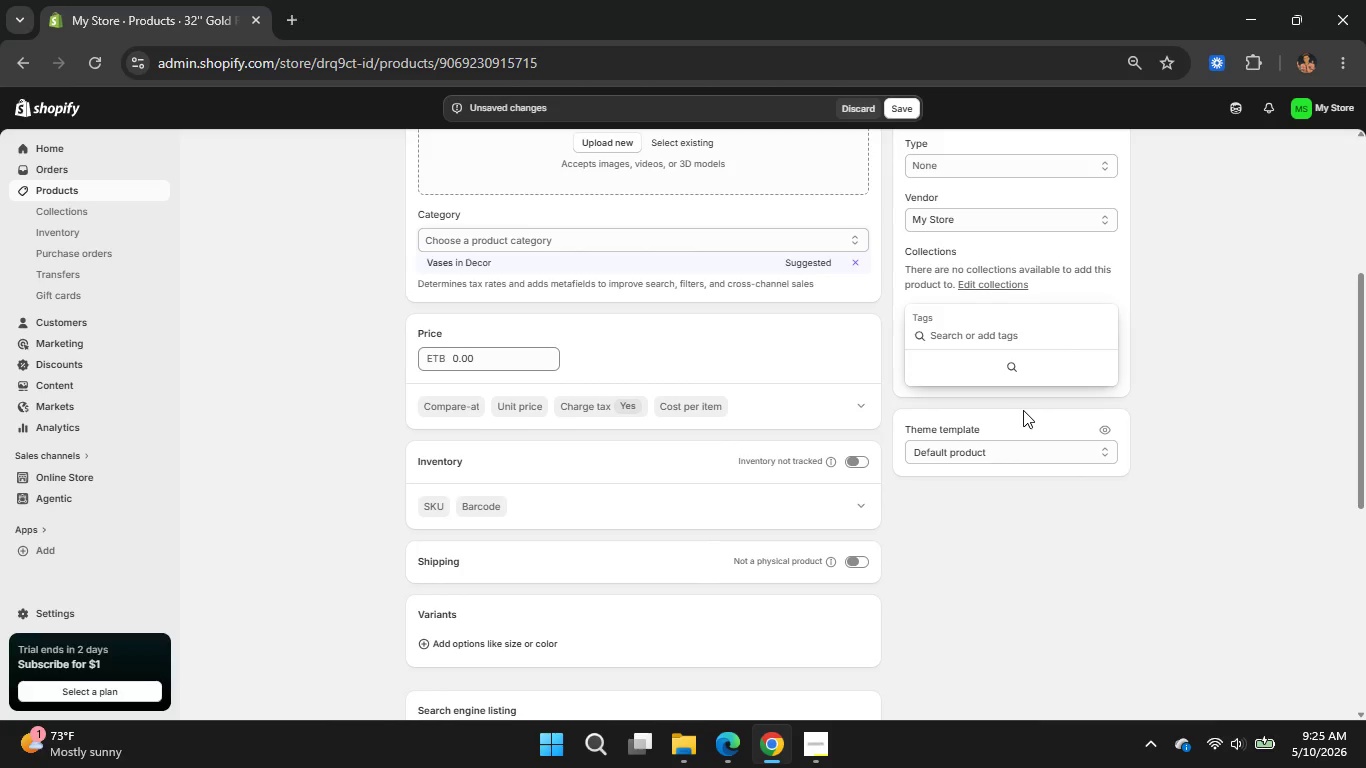 
type(reception-decor)
 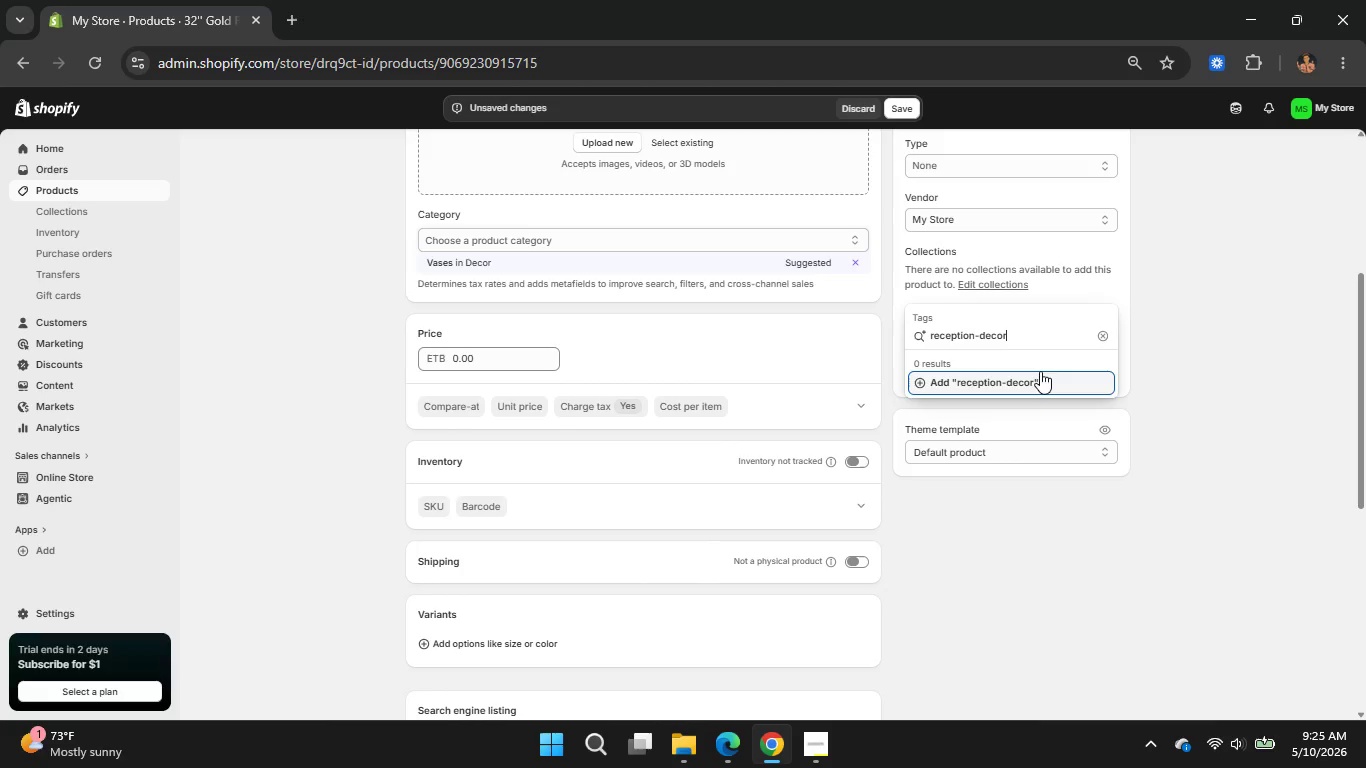 
wait(5.44)
 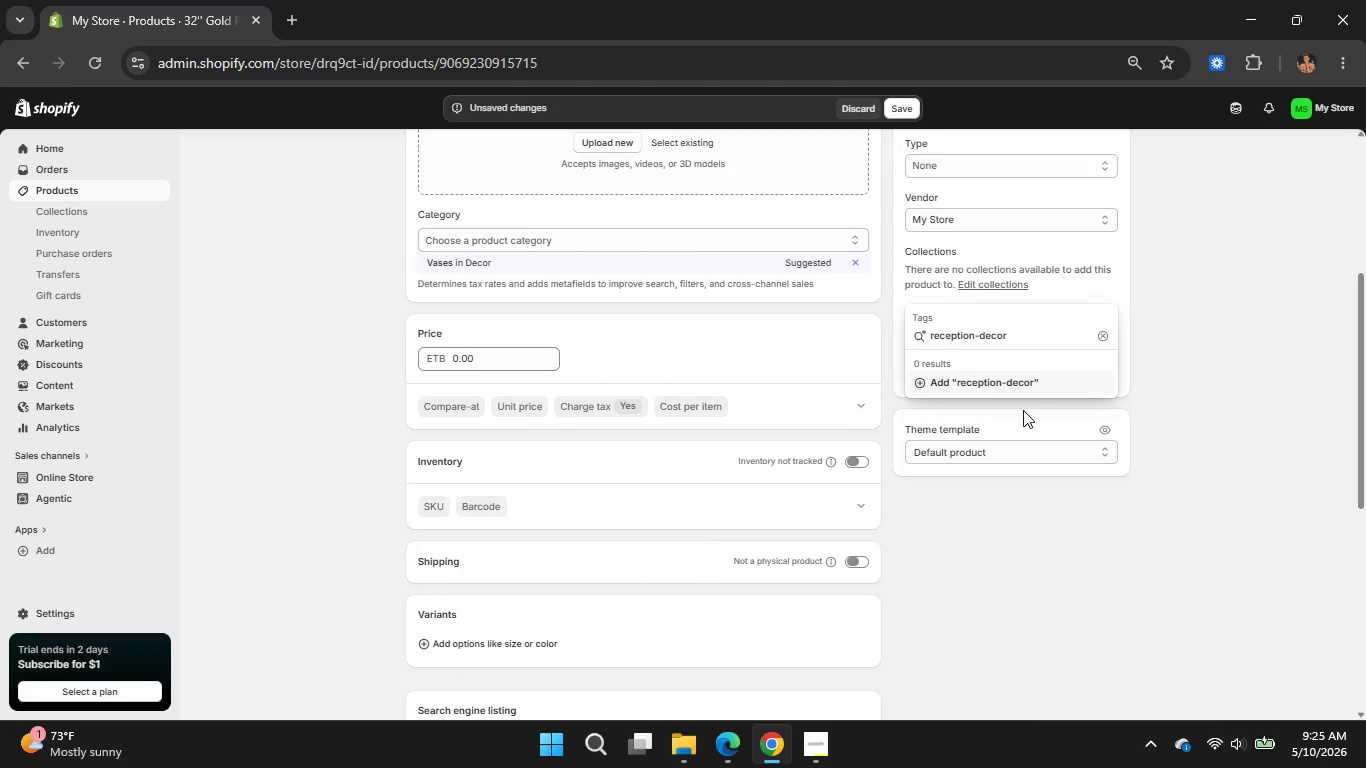 
left_click([993, 382])
 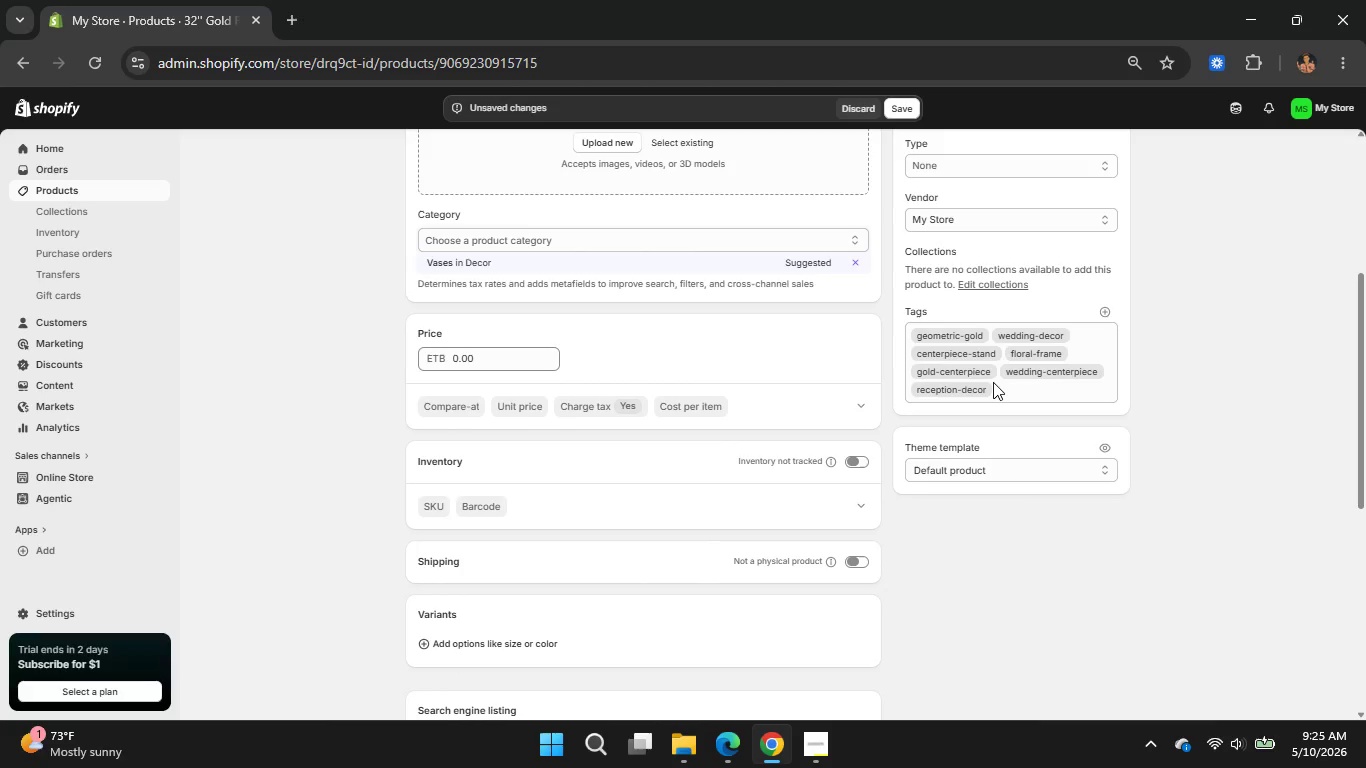 
left_click([1100, 312])
 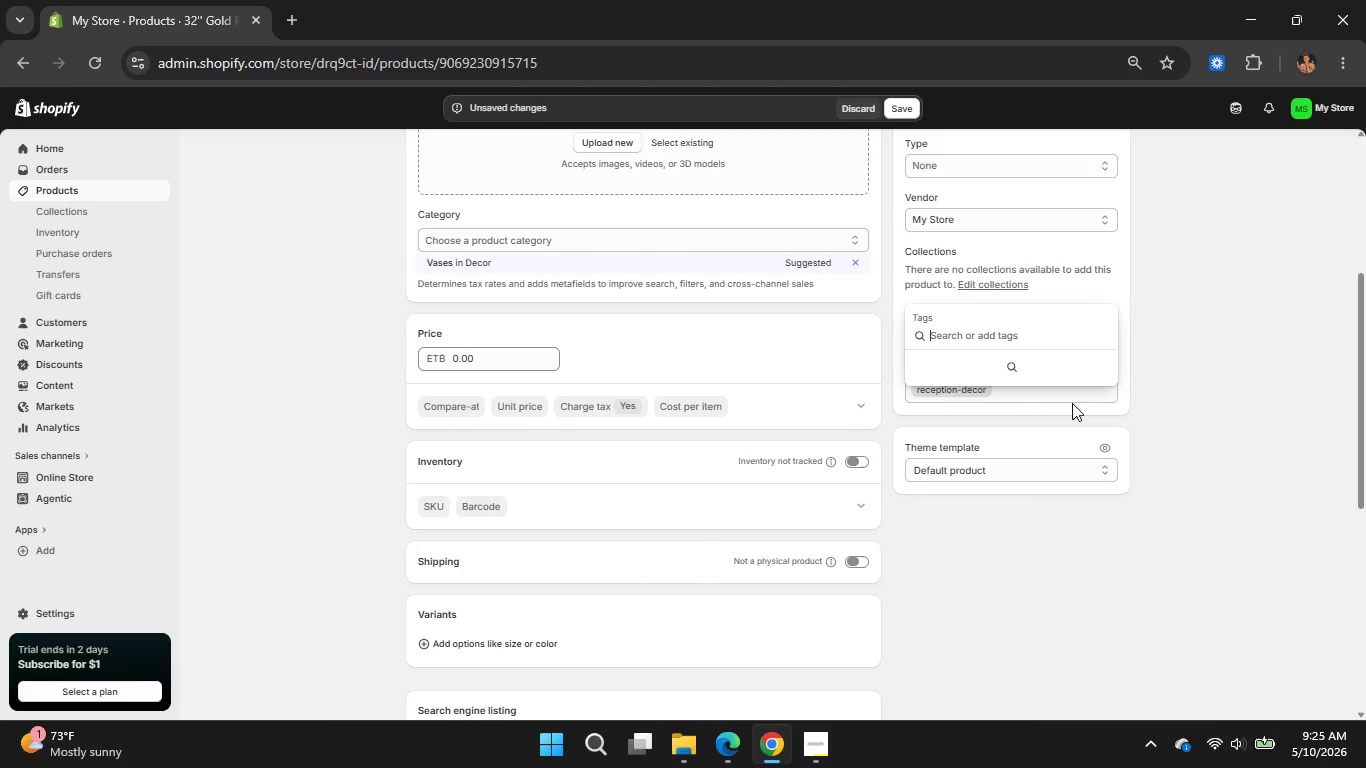 
type(luxury-wedding)
 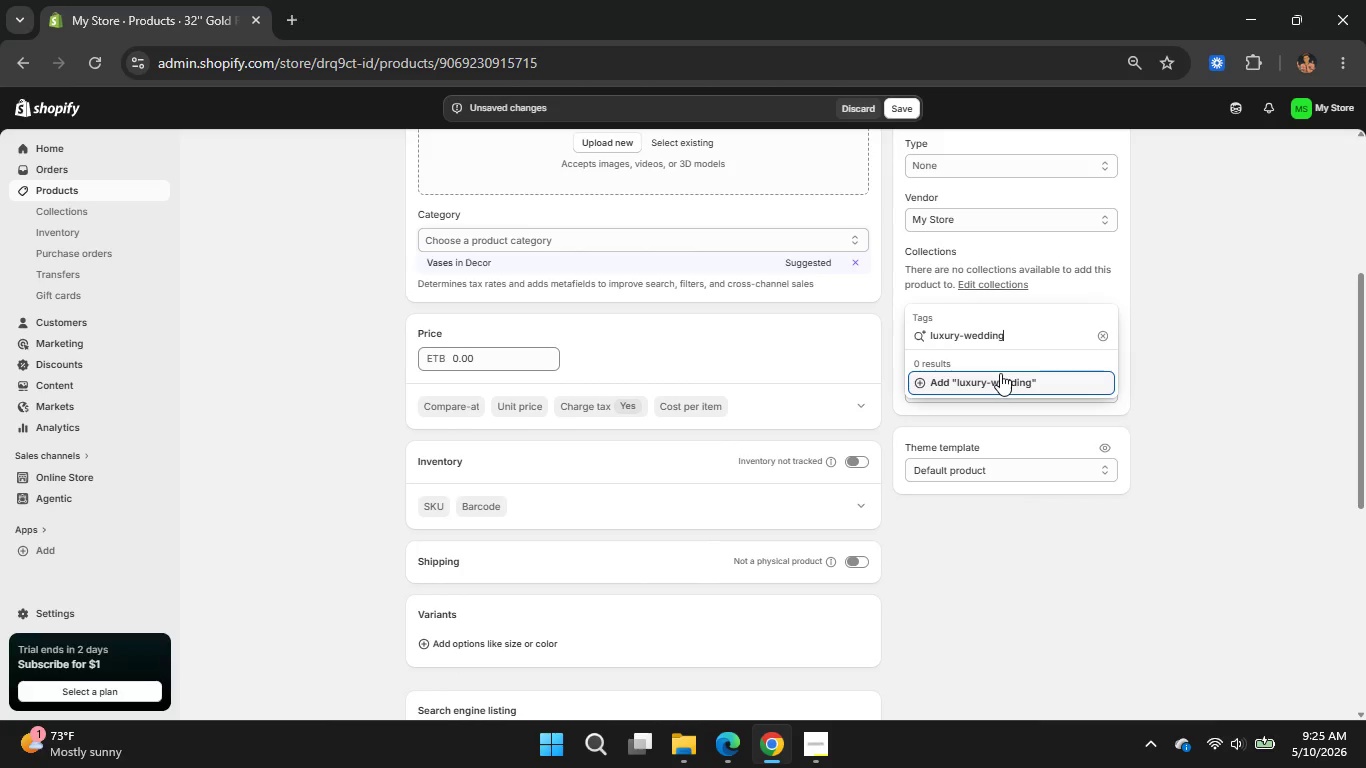 
left_click([1000, 373])
 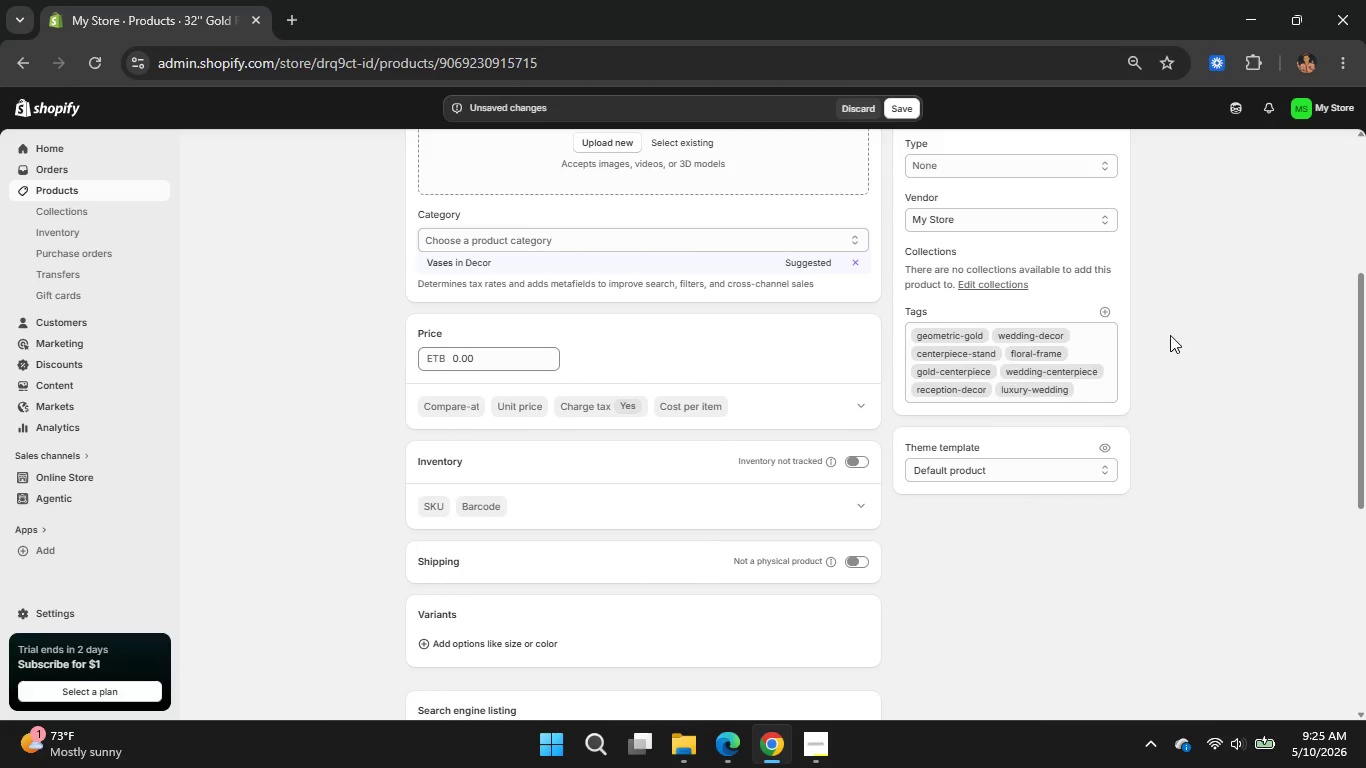 
left_click([1111, 313])
 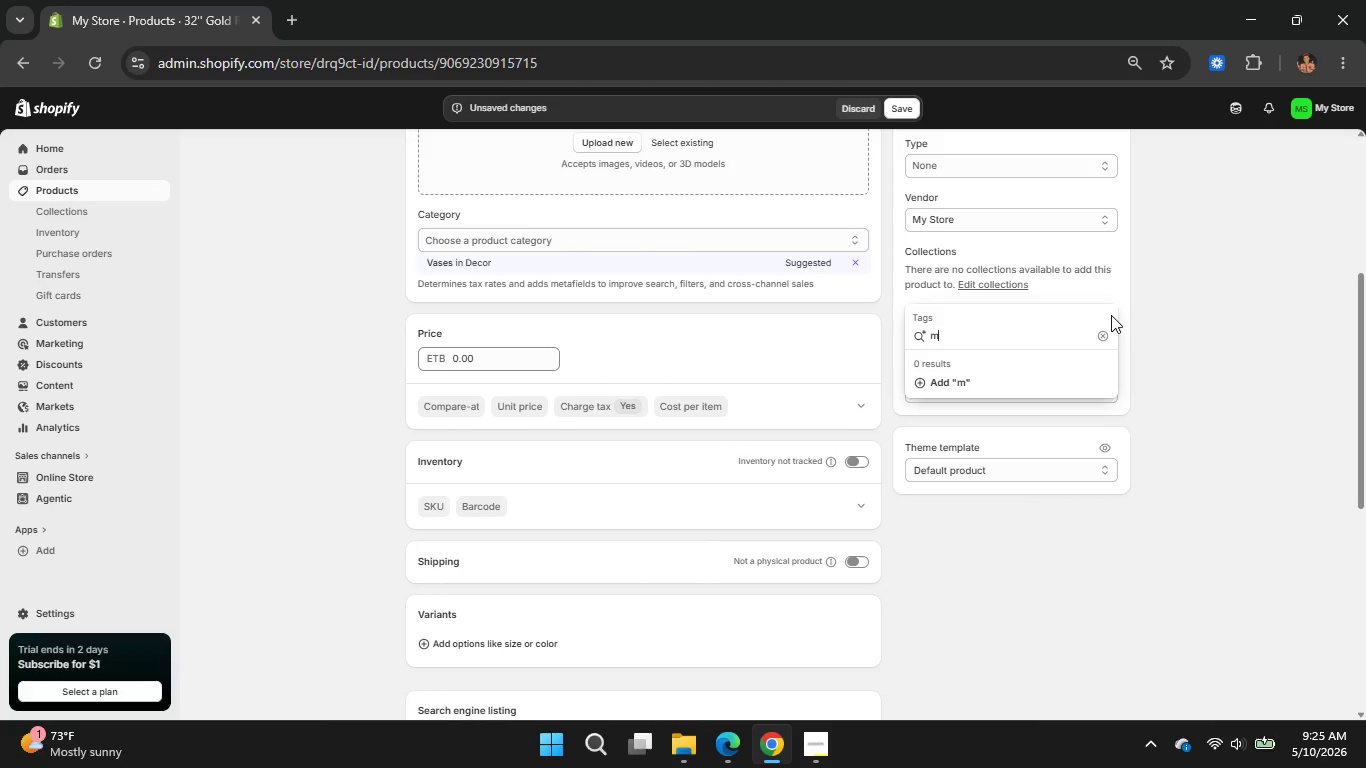 
type(metal-stand)
 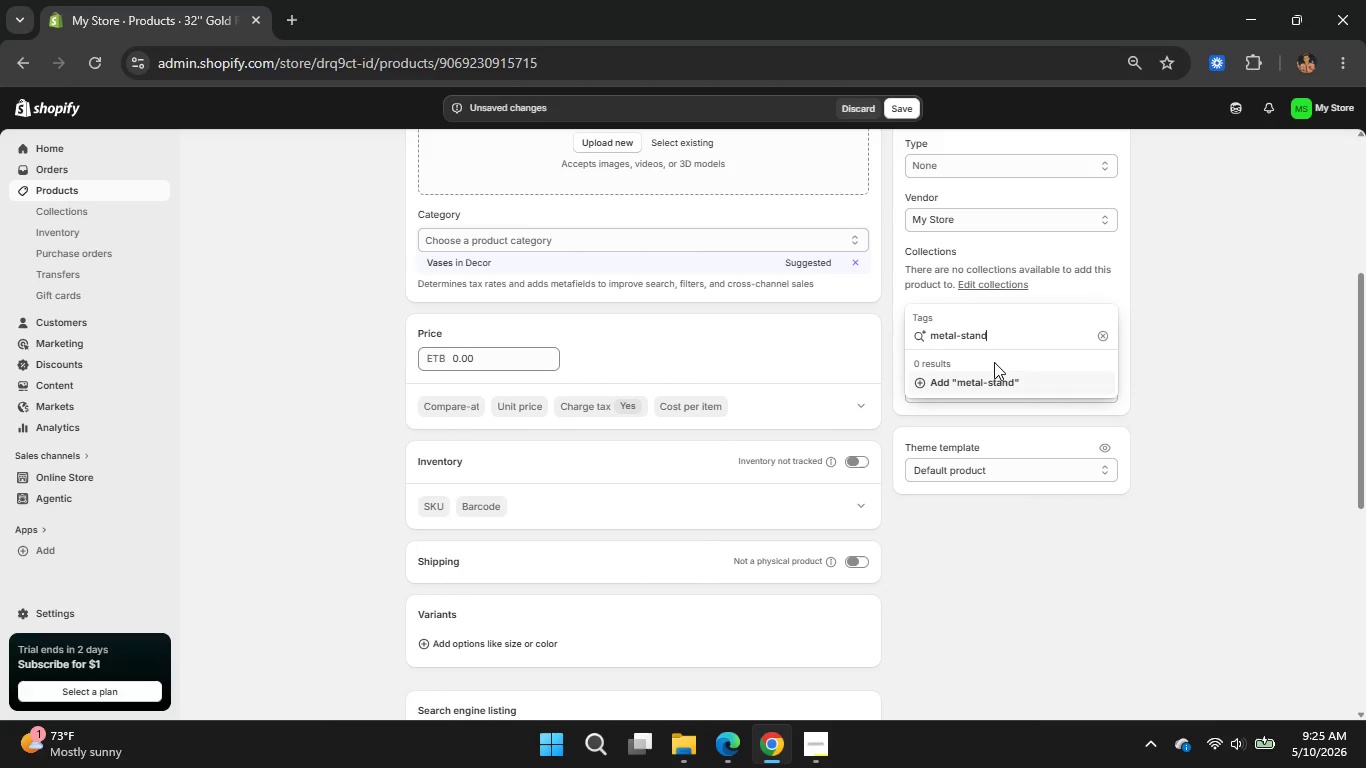 
left_click([993, 375])
 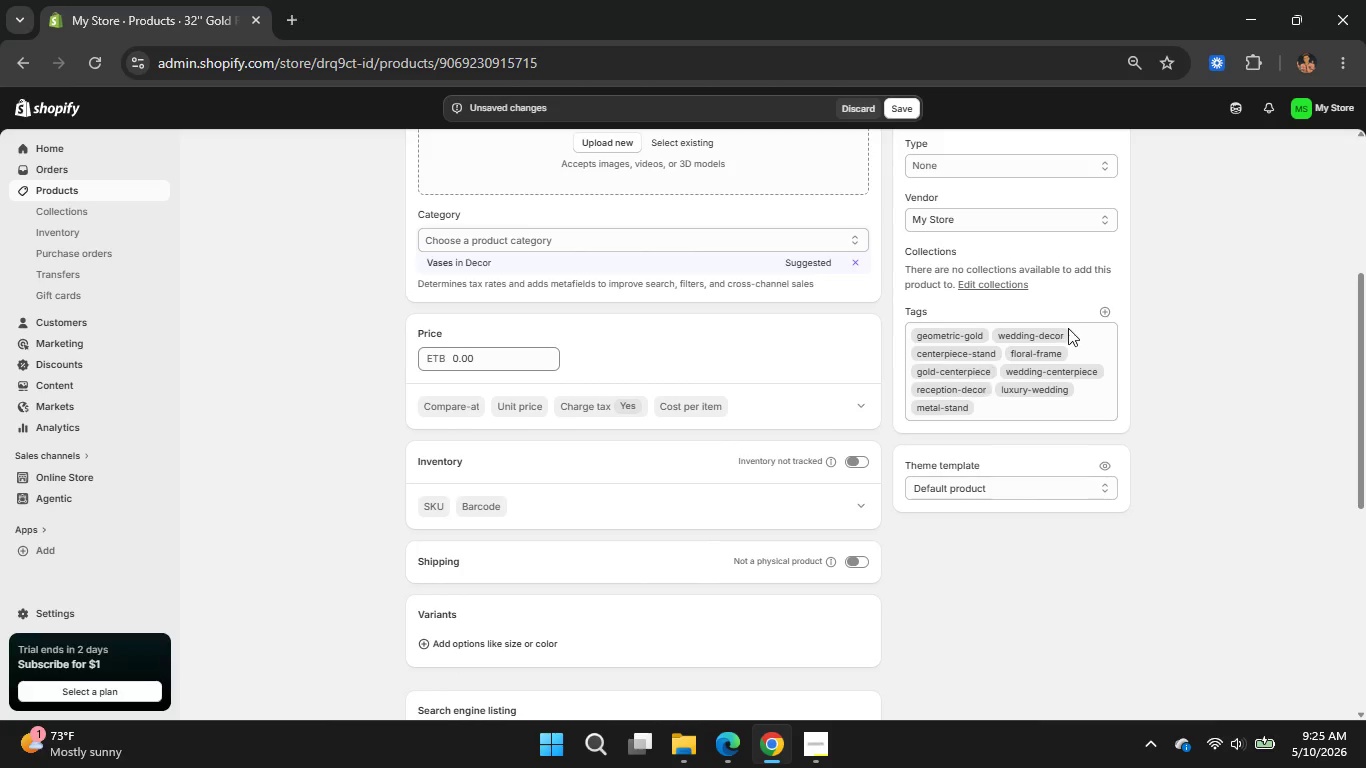 
left_click([1103, 315])
 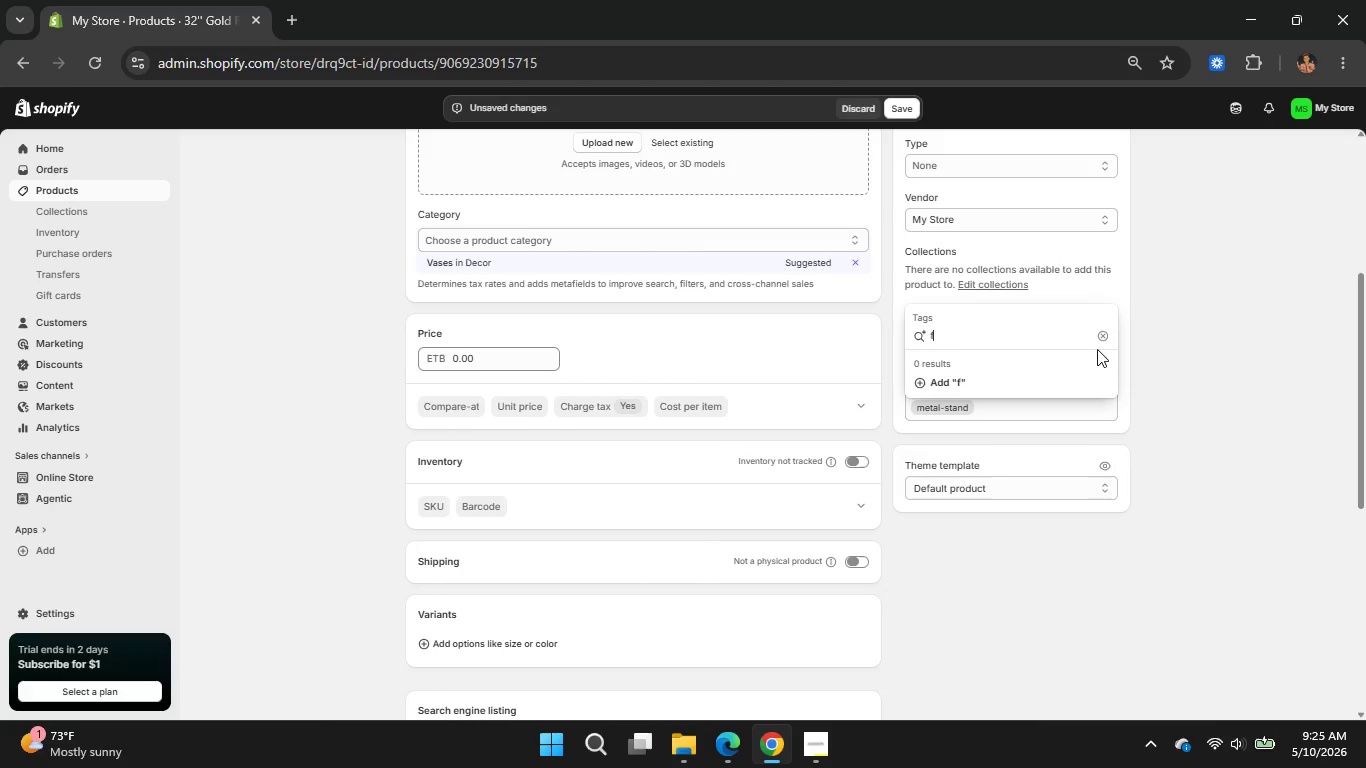 
type(floral-arrangments)
 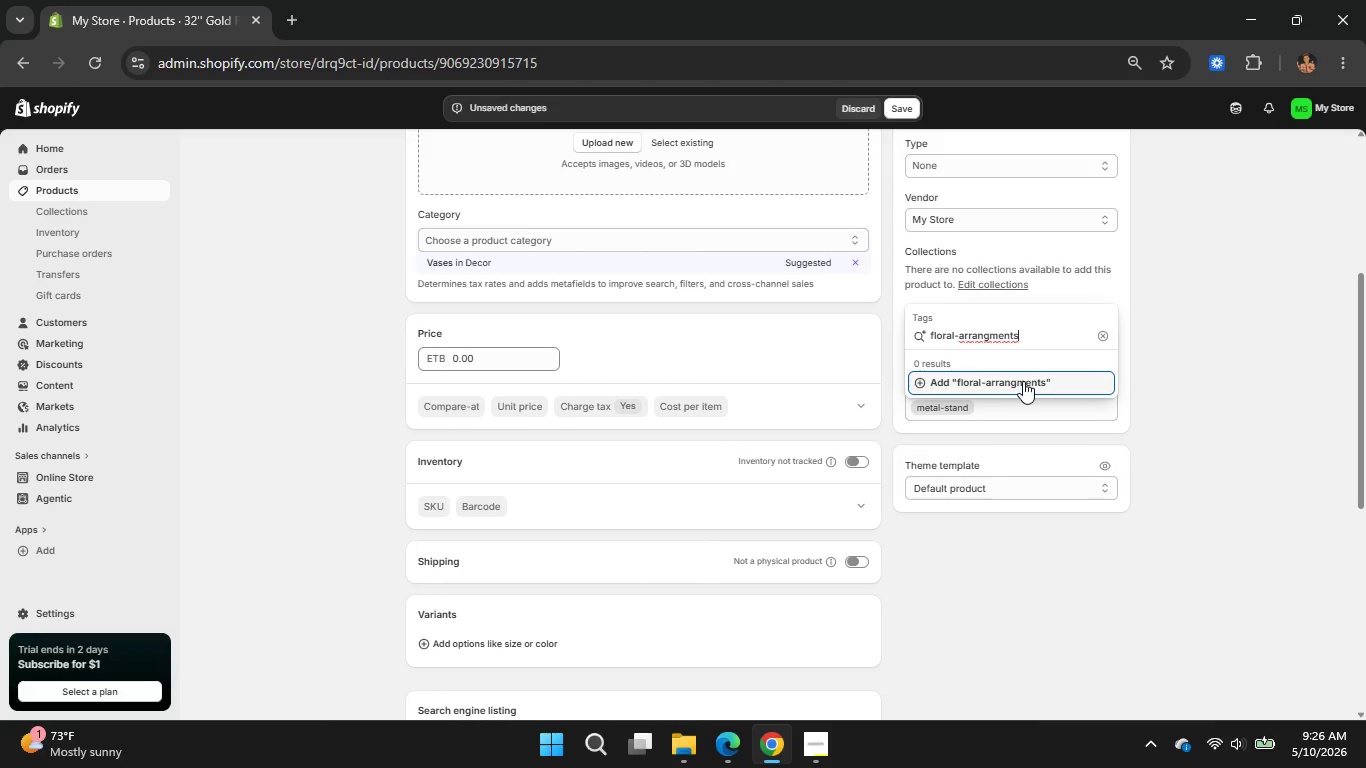 
left_click([1023, 381])
 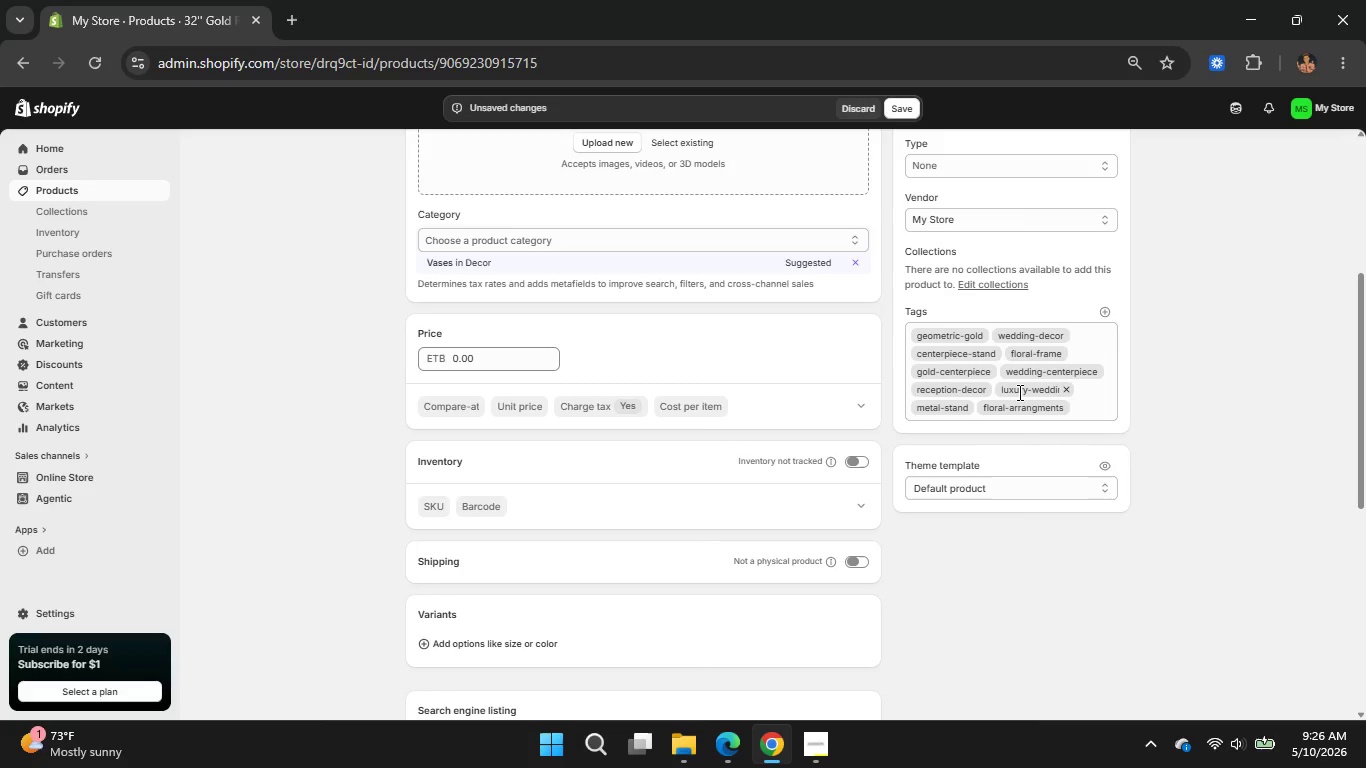 
wait(5.75)
 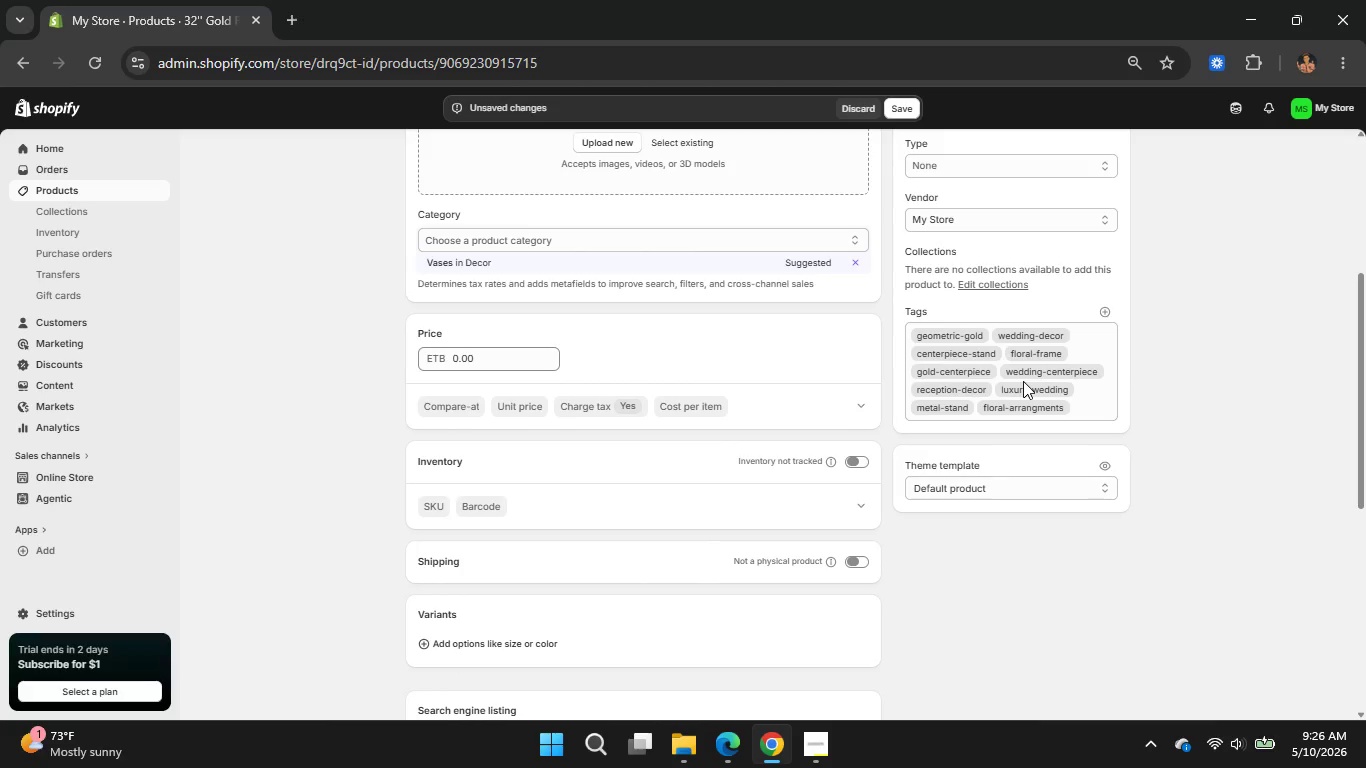 
scroll: coordinate [1017, 414], scroll_direction: up, amount: 1.0
 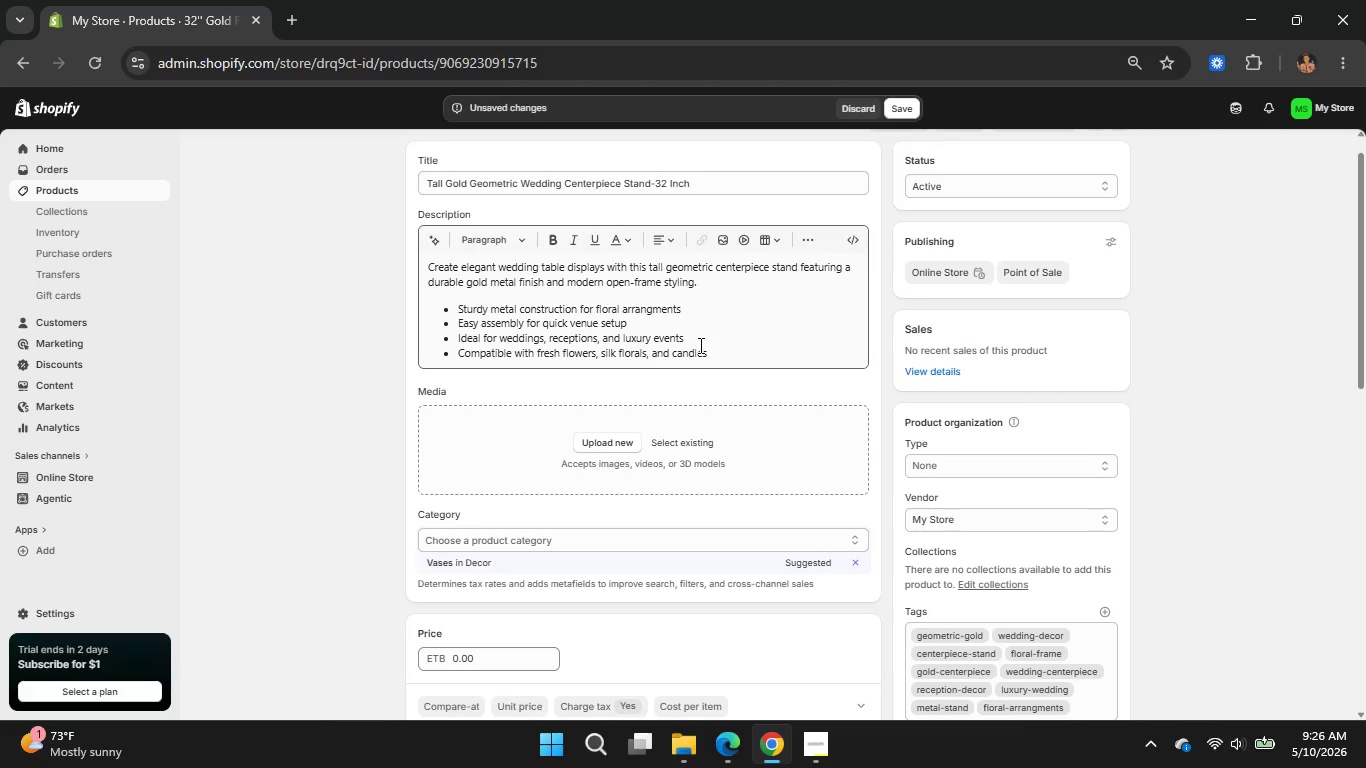 
wait(5.5)
 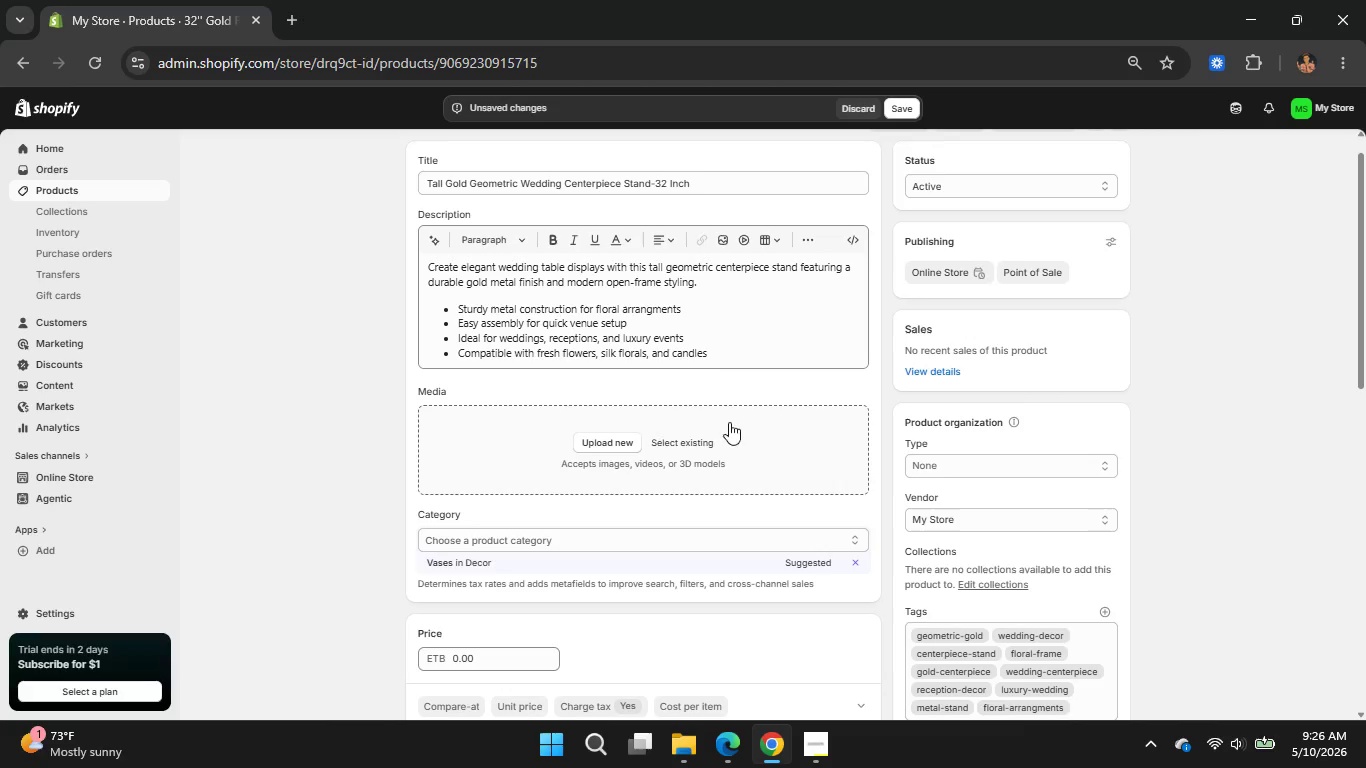 
left_click([730, 762])
 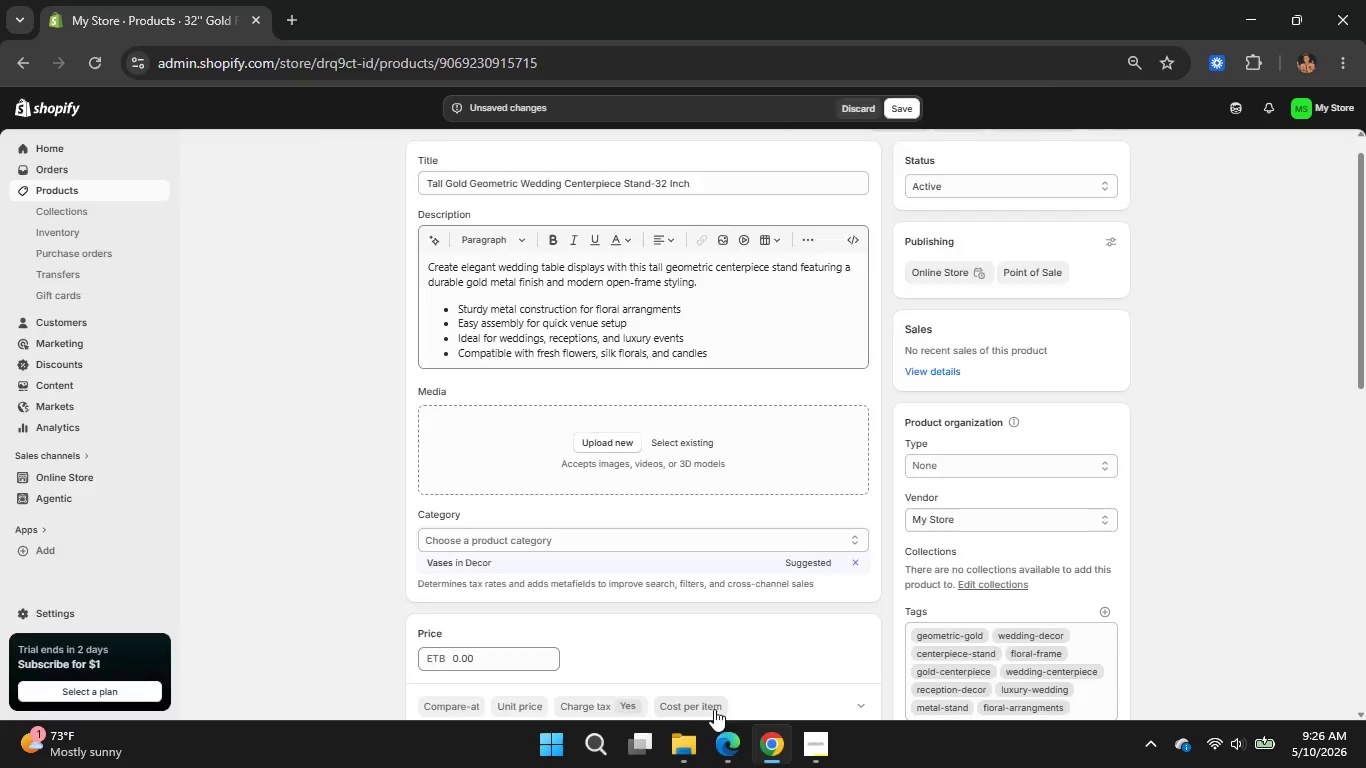 
left_click([721, 49])
 